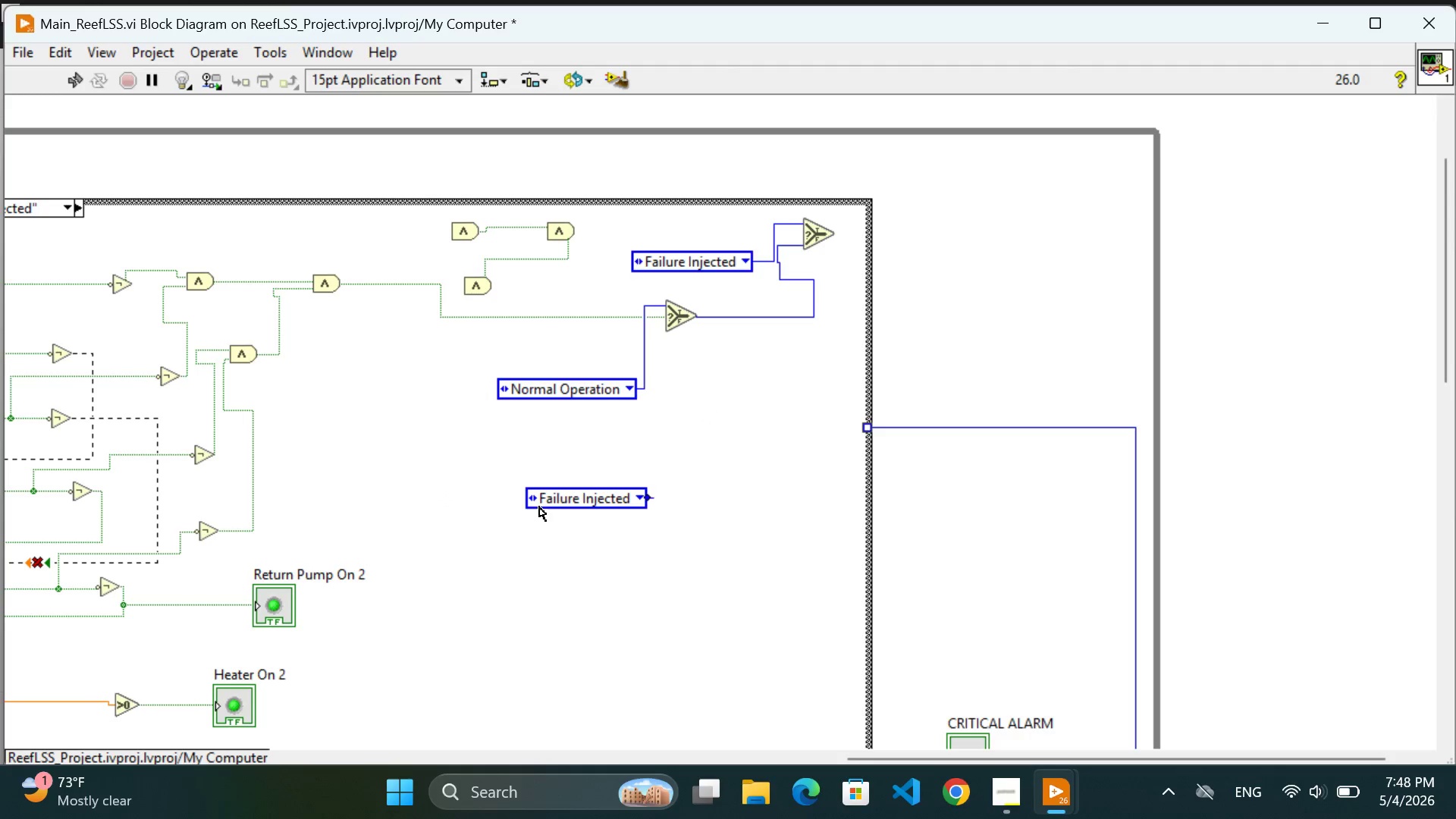 
left_click_drag(start_coordinate=[539, 507], to_coordinate=[552, 467])
 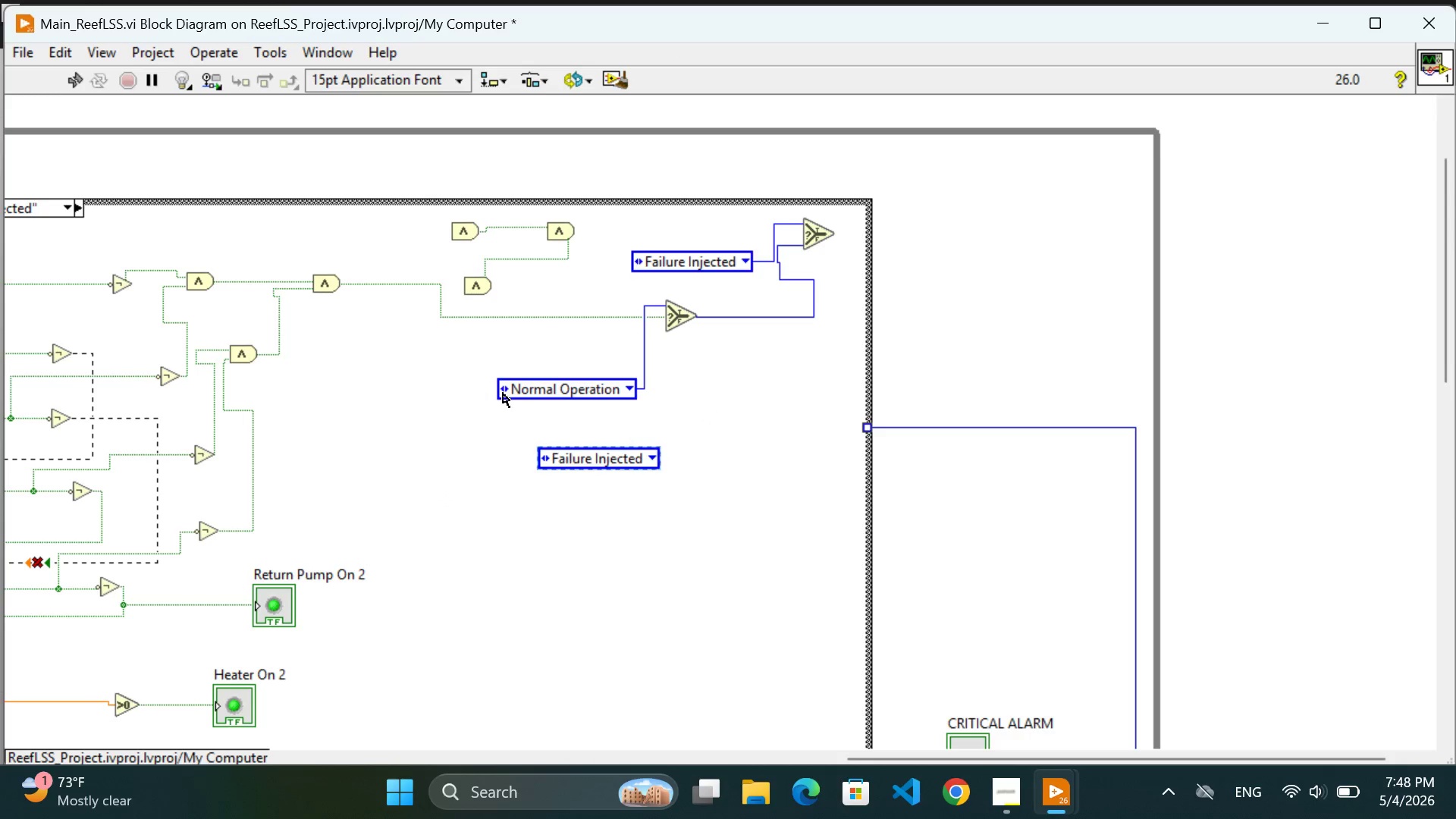 
left_click_drag(start_coordinate=[501, 392], to_coordinate=[483, 361])
 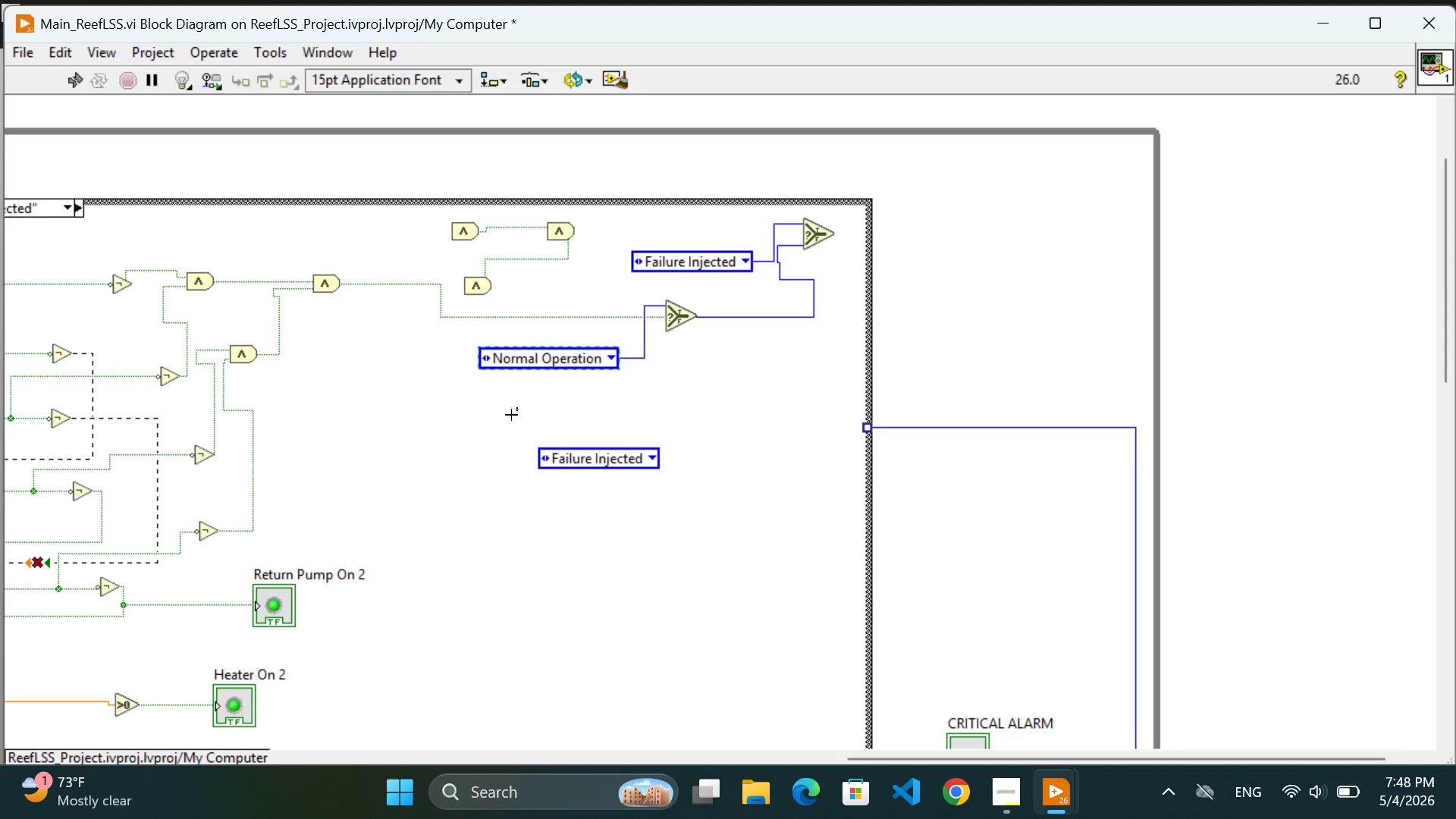 
left_click([511, 415])
 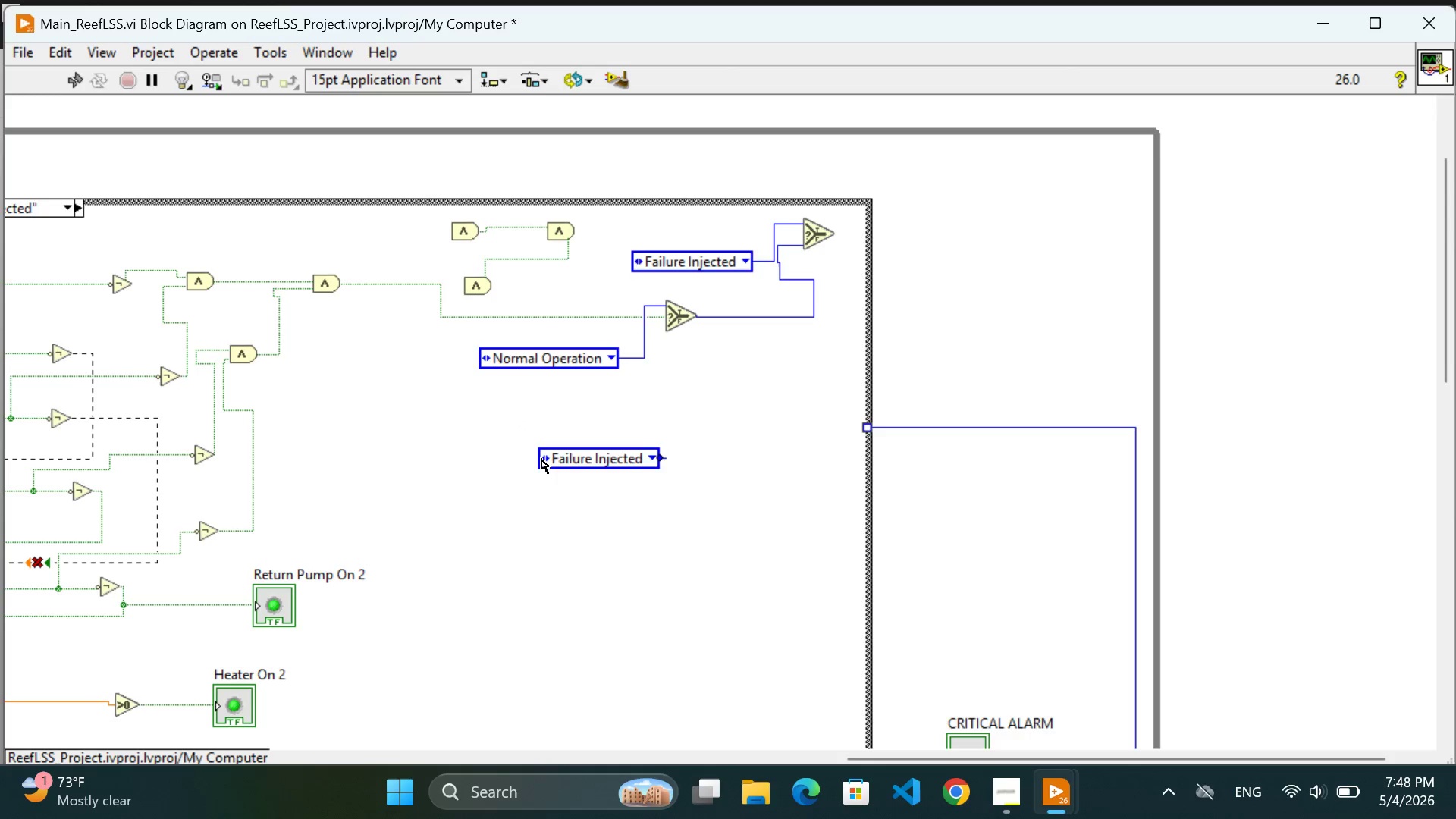 
left_click_drag(start_coordinate=[541, 460], to_coordinate=[504, 420])
 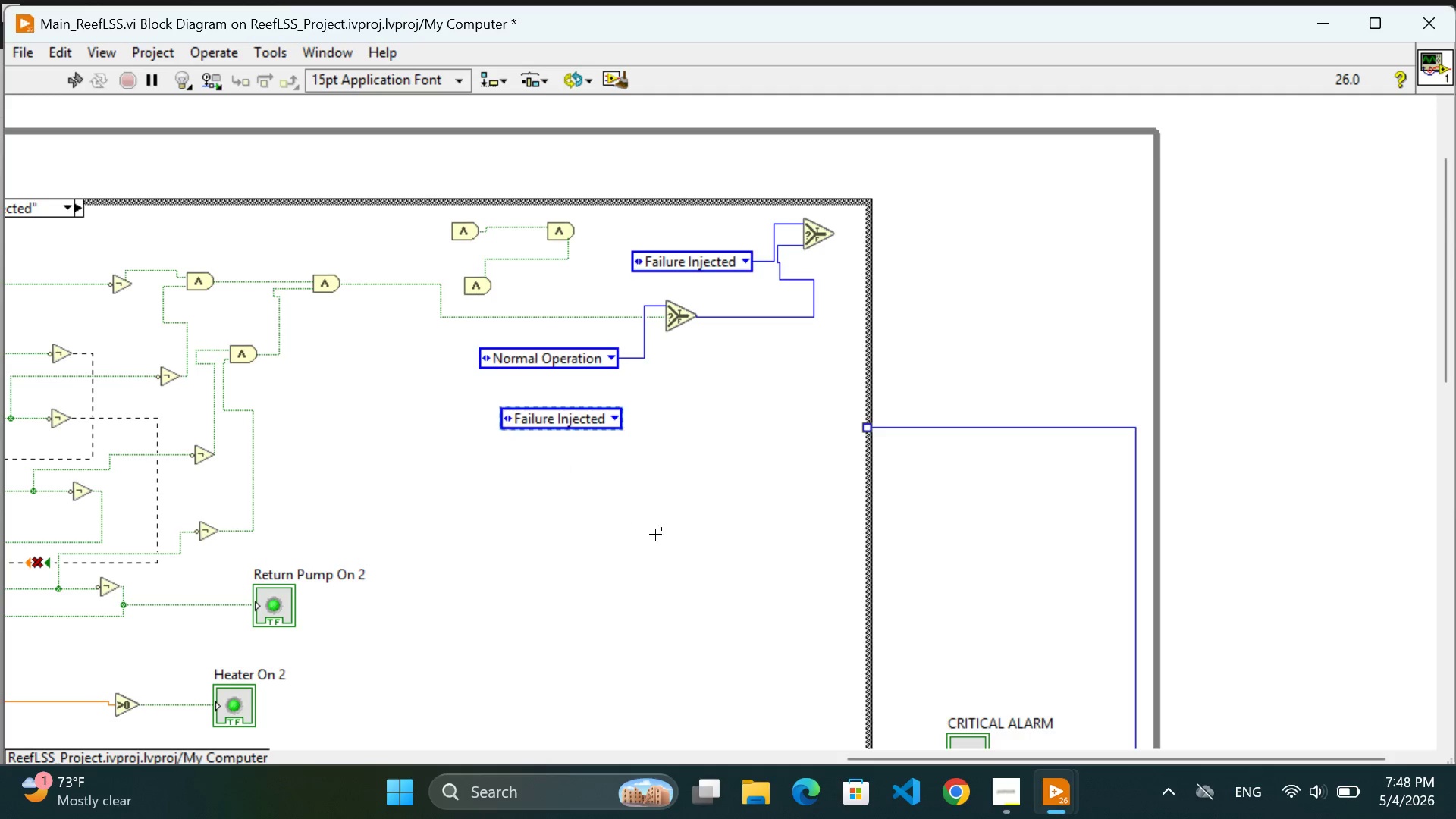 
left_click([655, 535])
 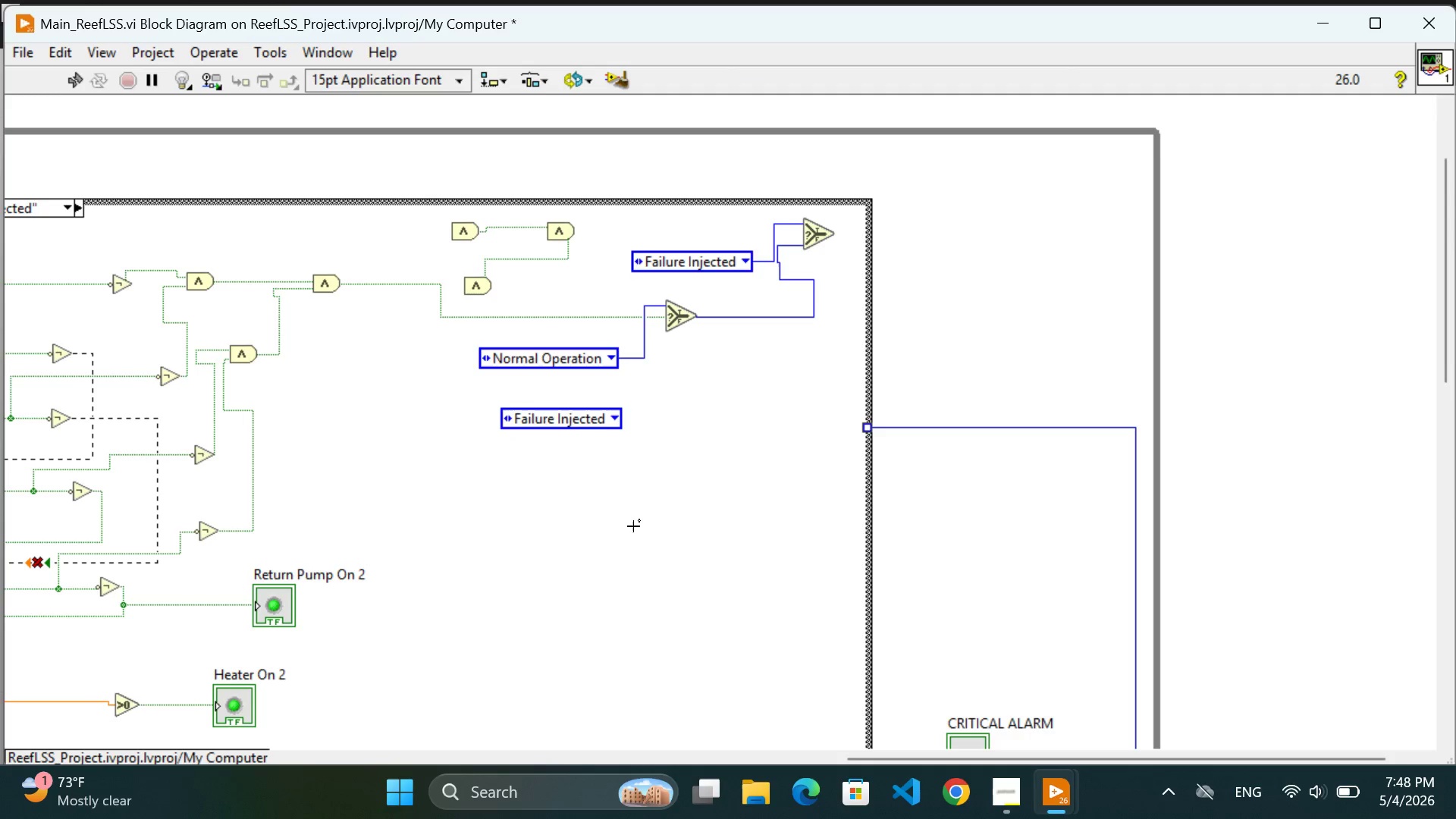 
wait(6.36)
 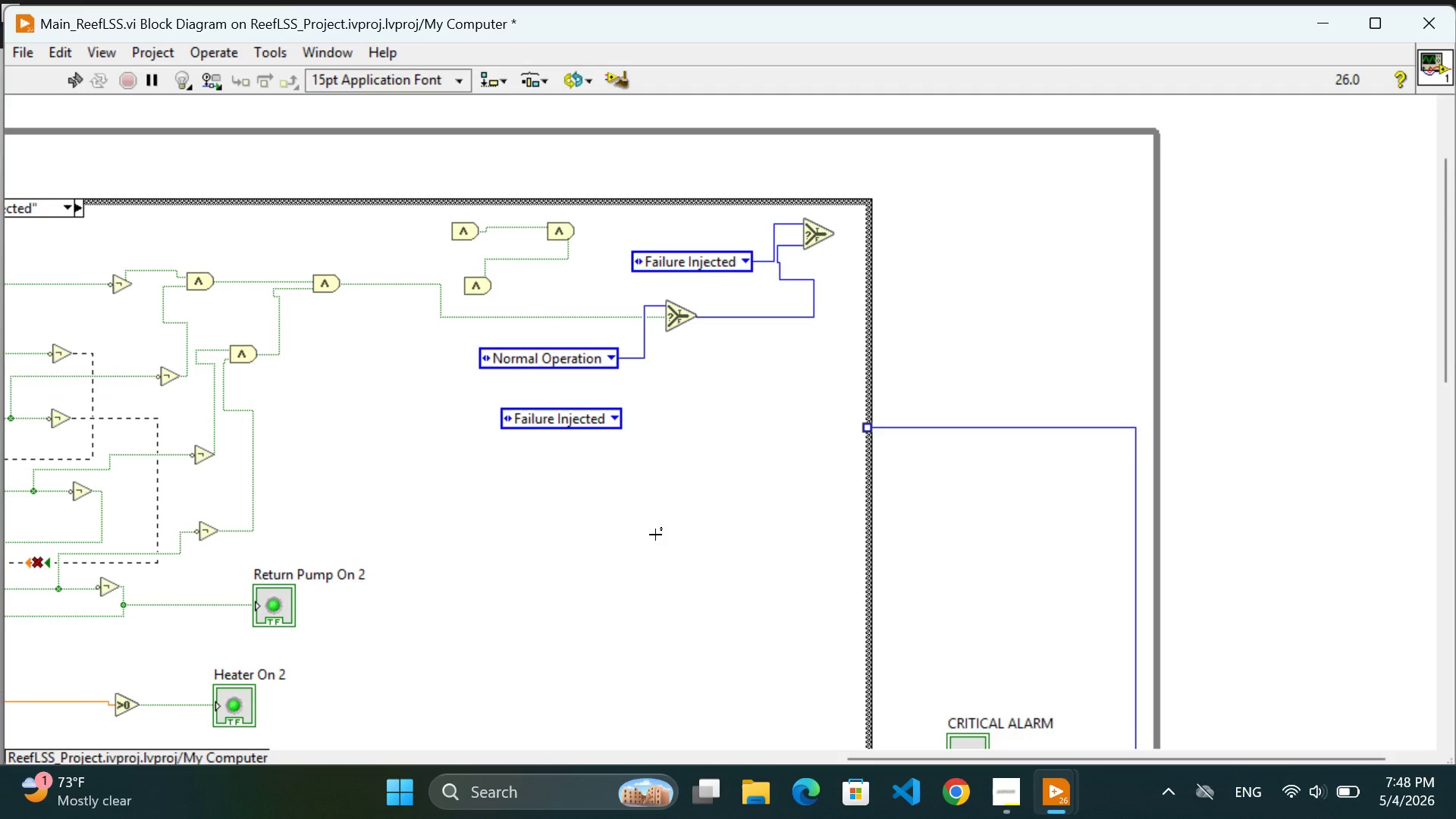 
left_click([624, 419])
 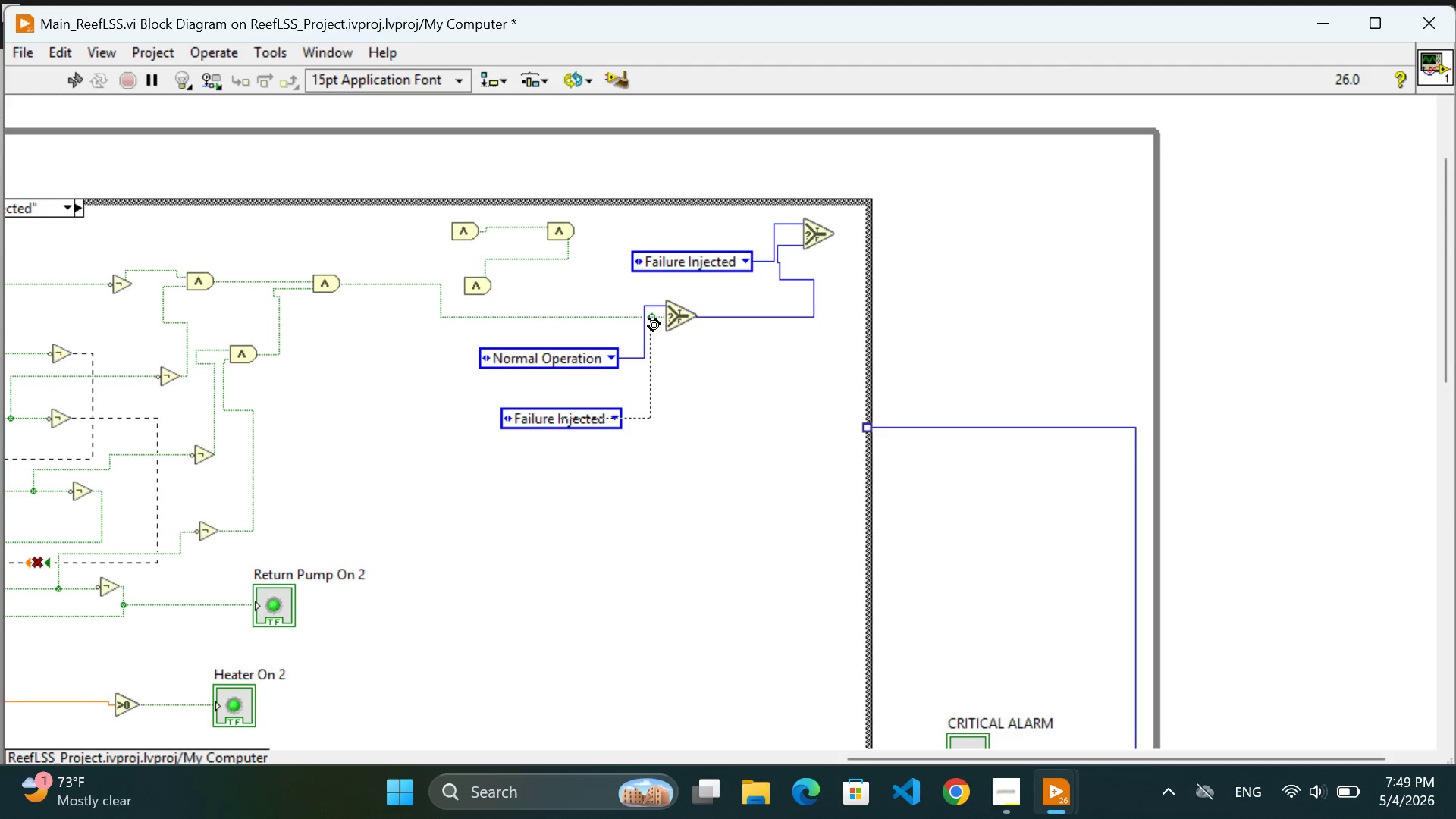 
wait(6.33)
 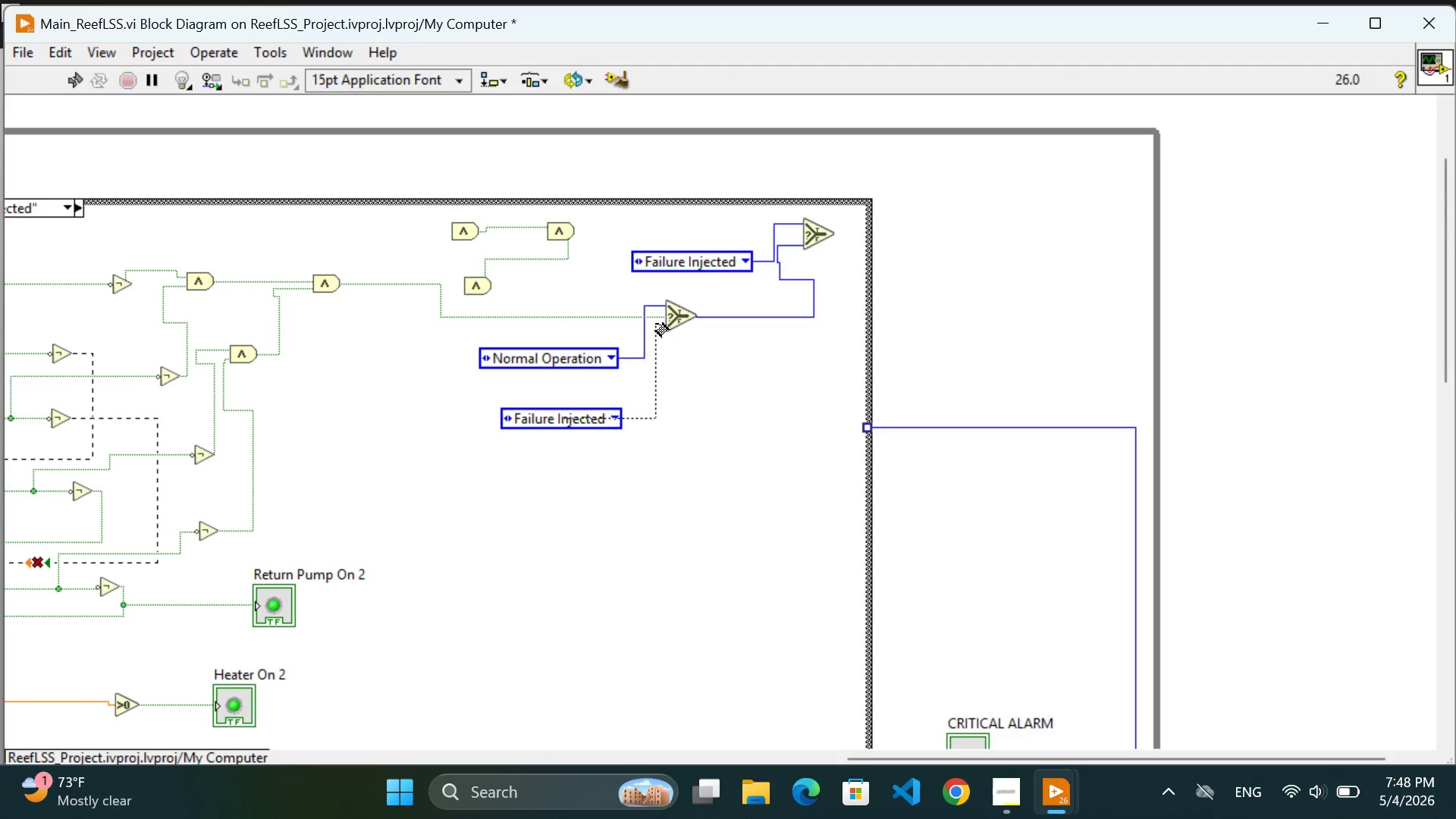 
left_click([649, 324])
 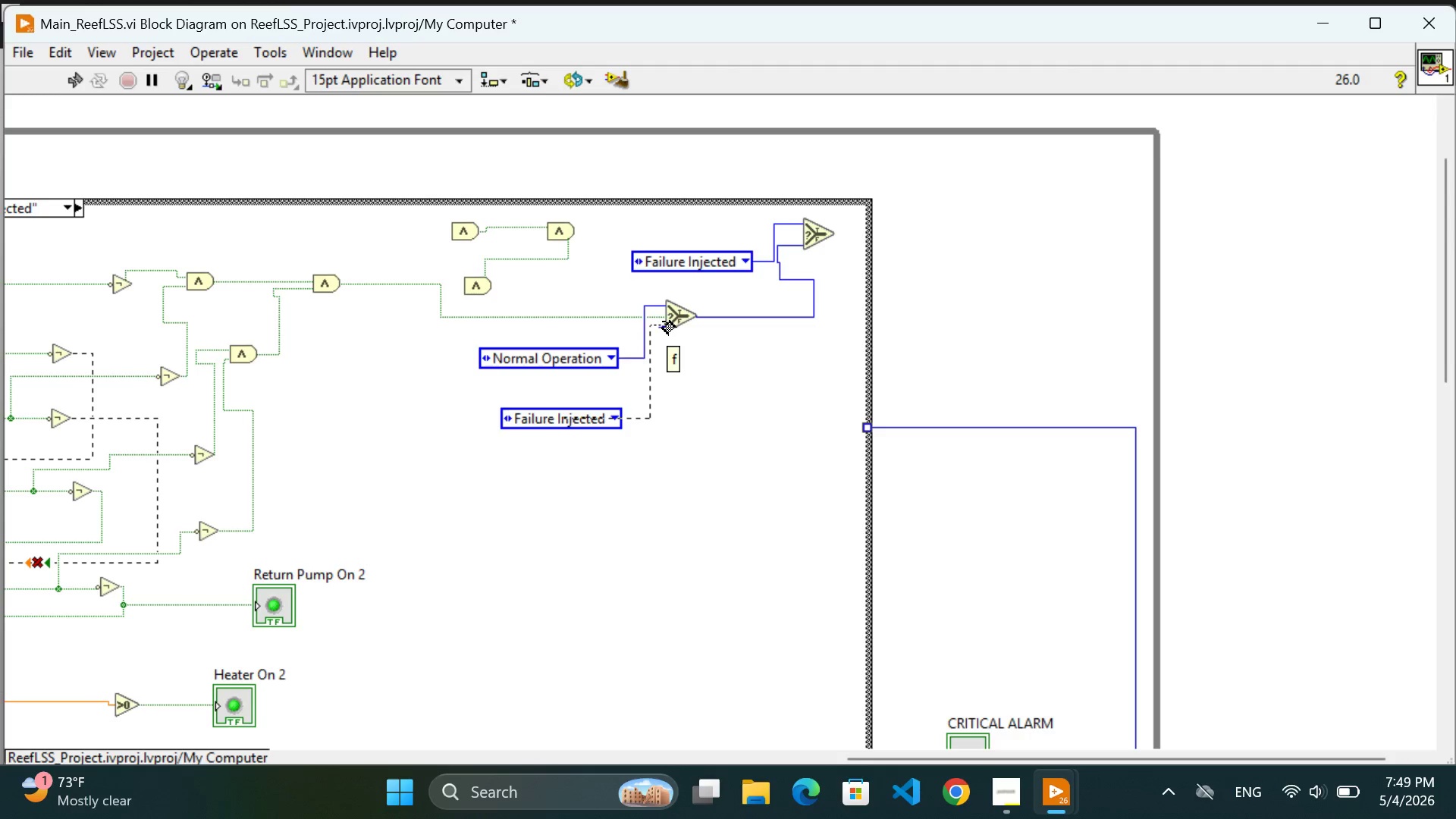 
left_click([663, 322])
 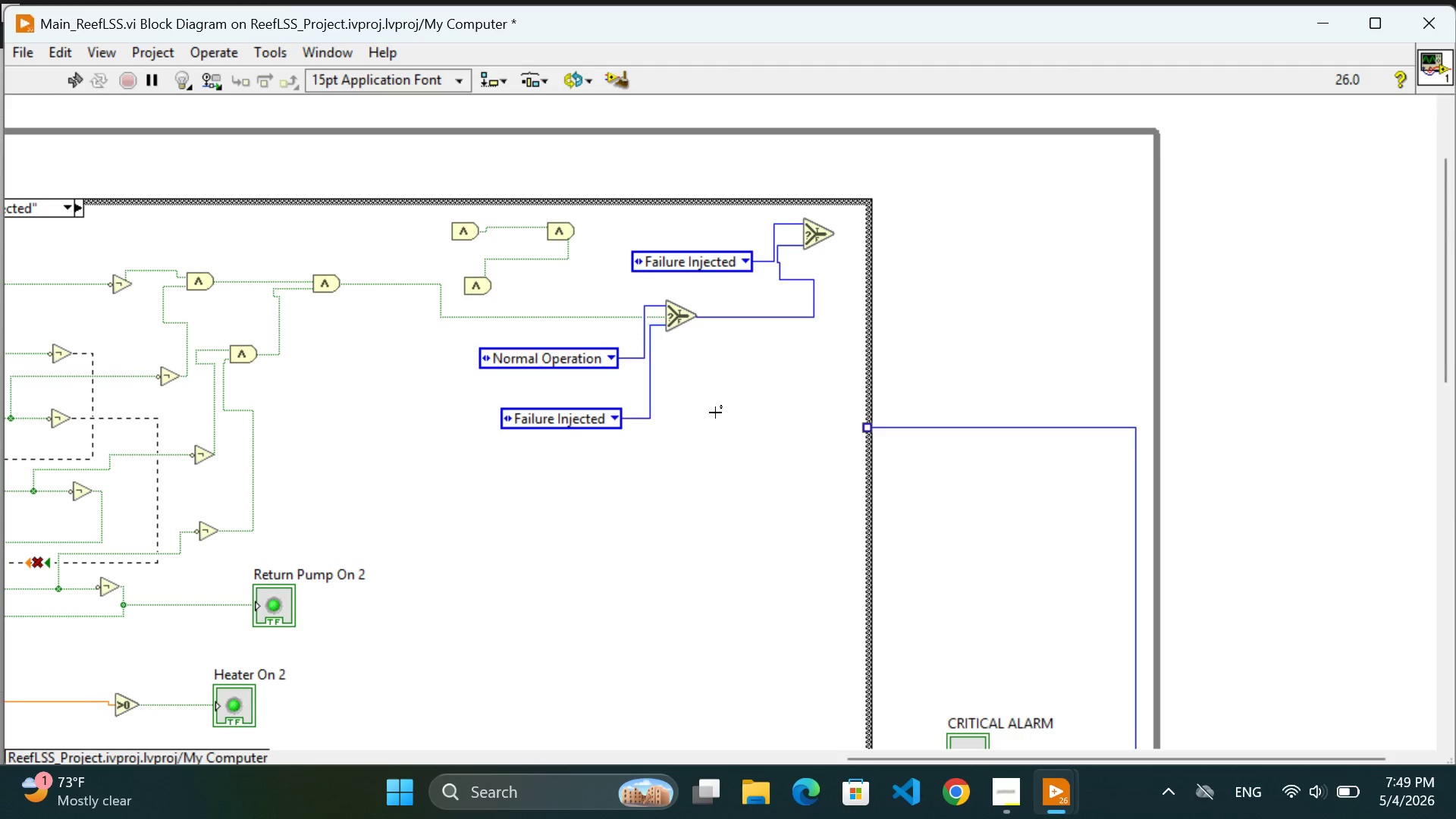 
left_click([717, 418])
 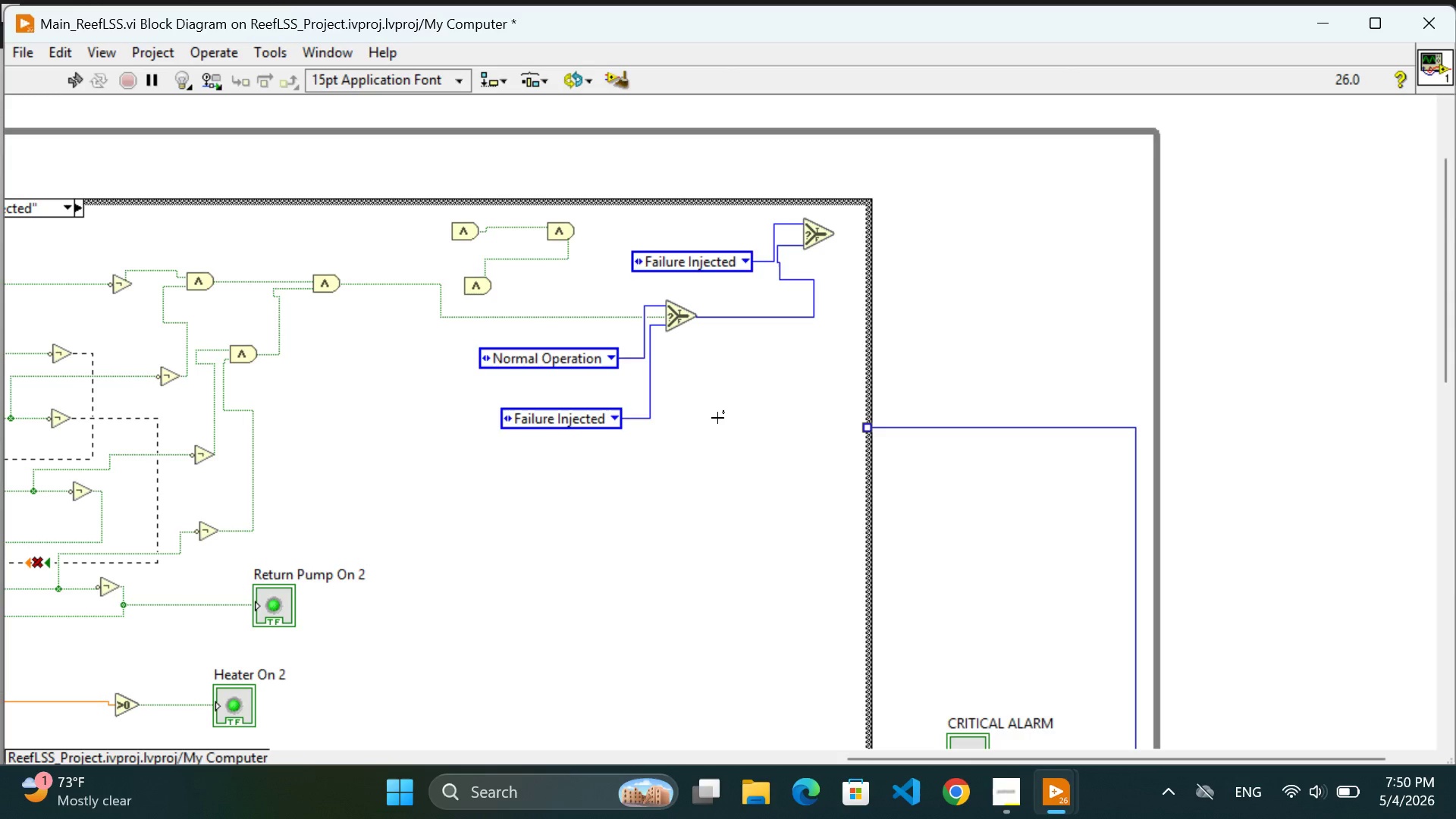 
wait(81.69)
 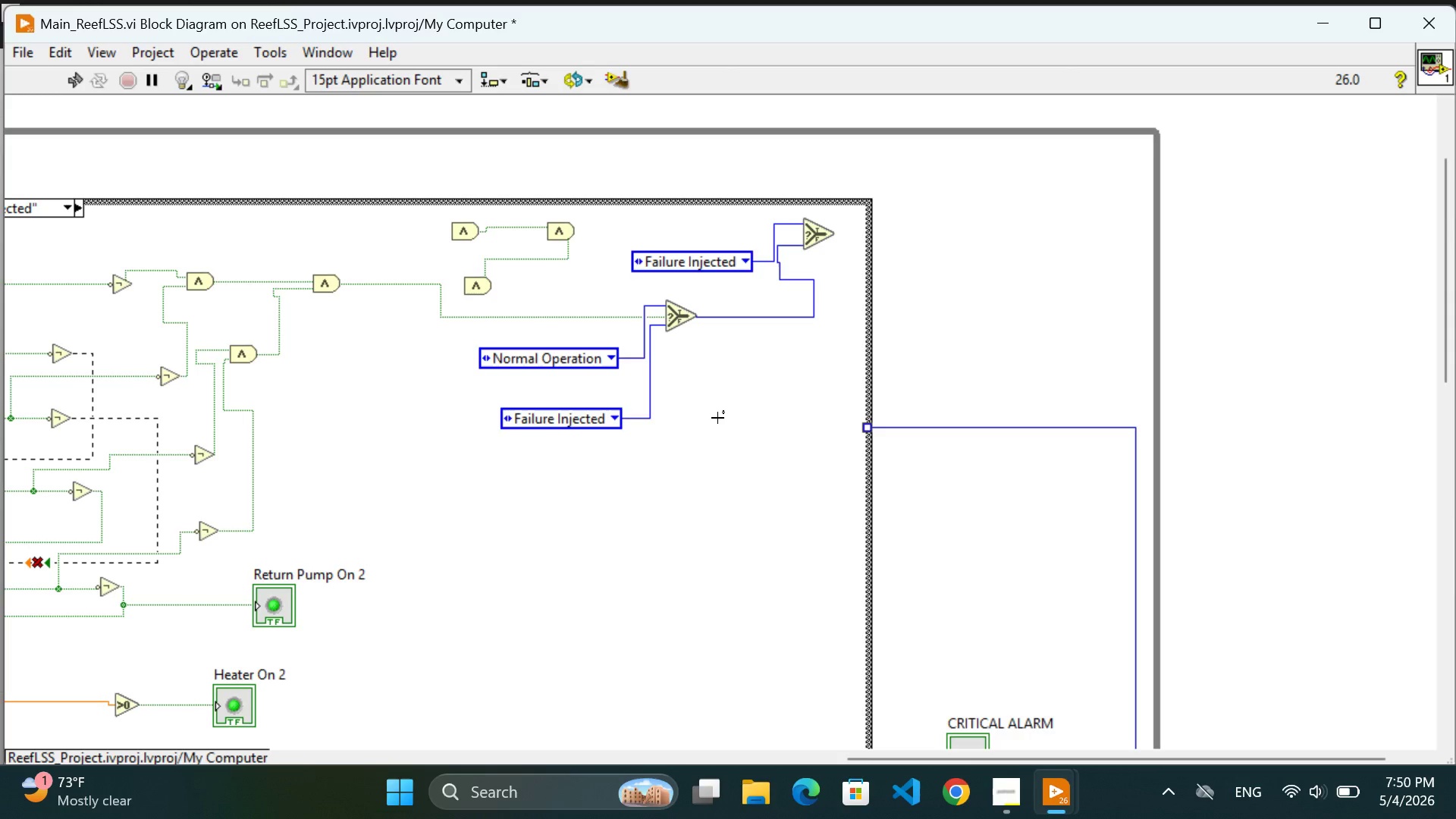 
scroll: coordinate [886, 312], scroll_direction: none, amount: 0.0
 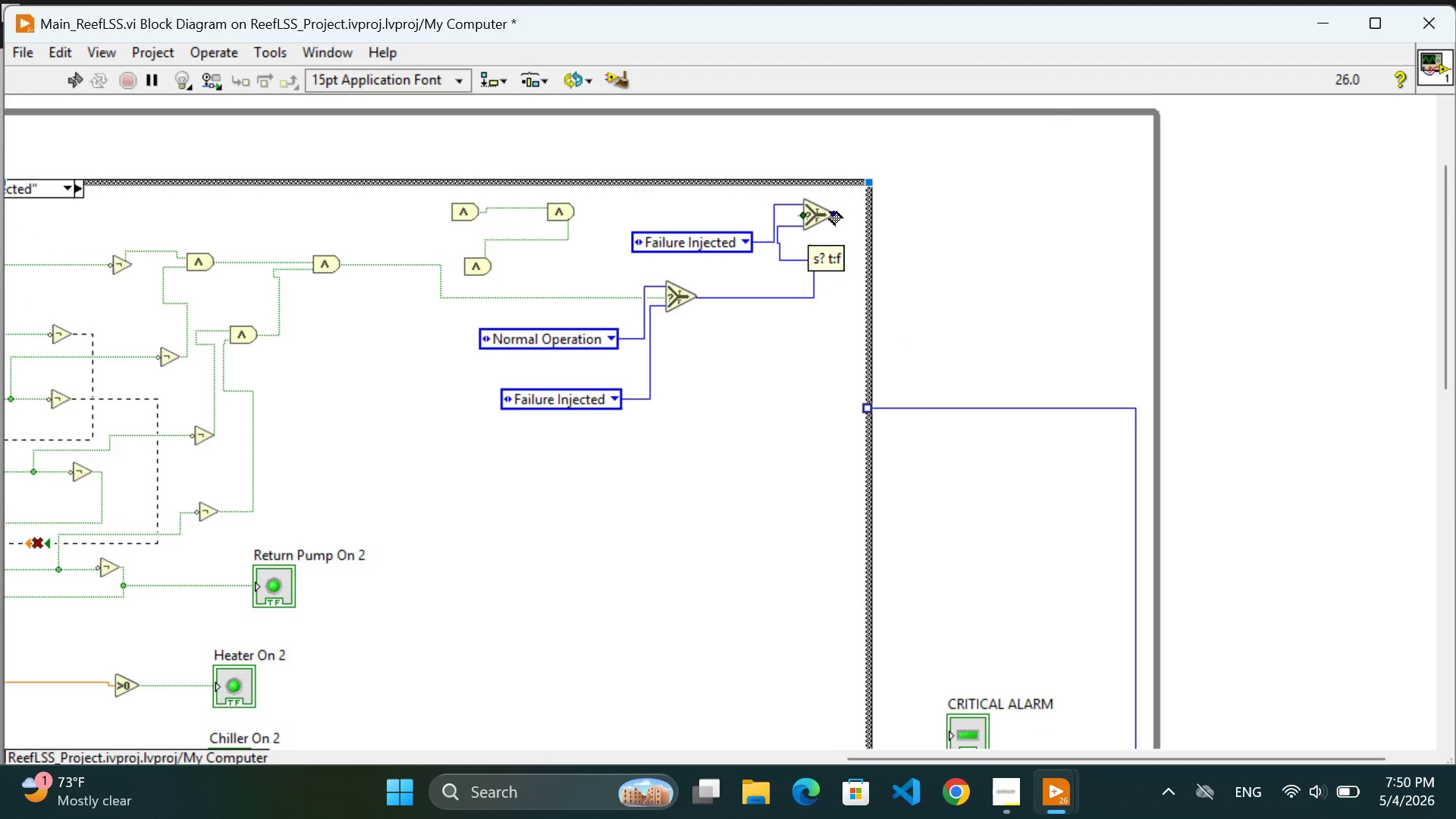 
left_click([830, 212])
 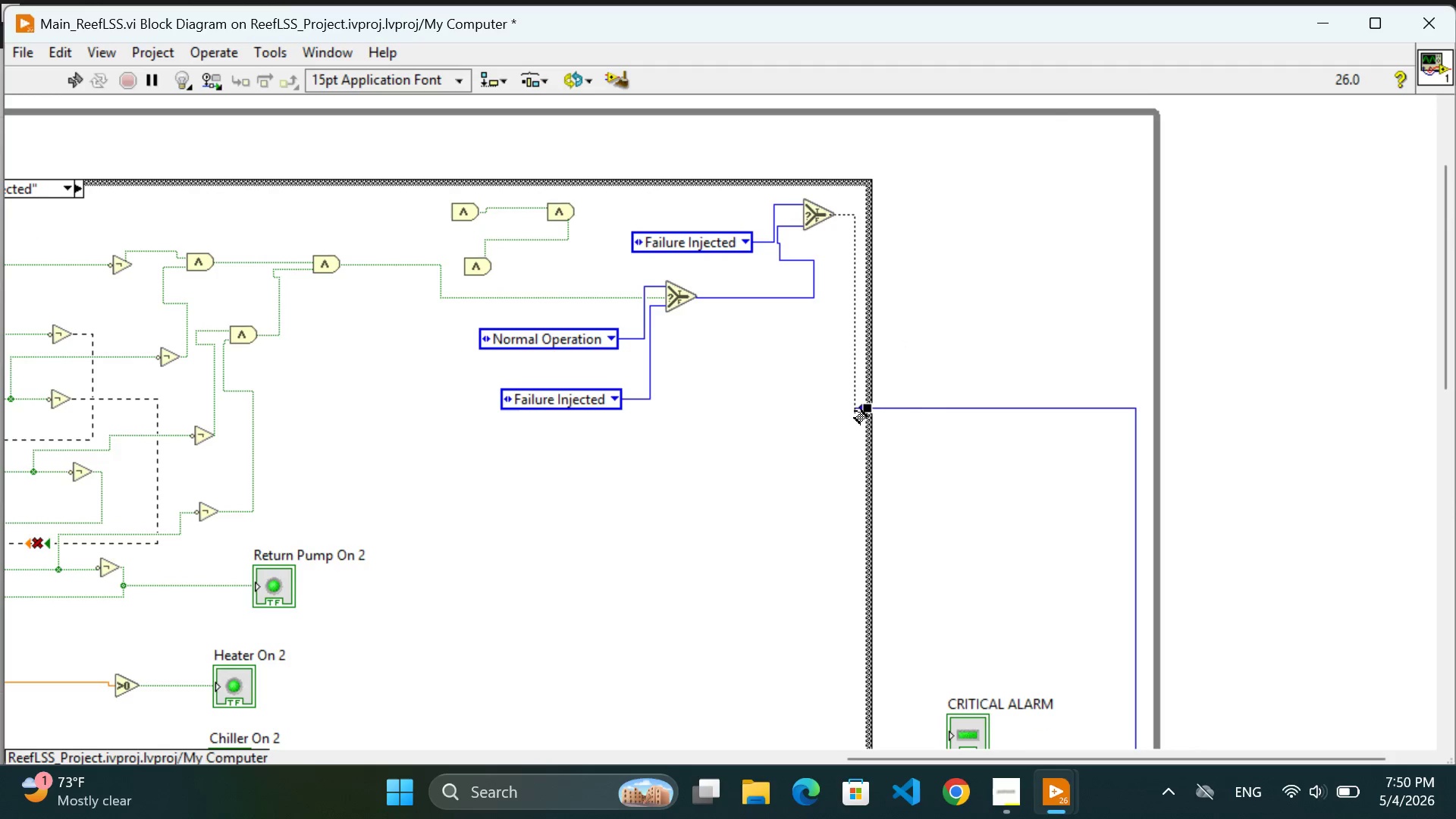 
left_click([856, 408])
 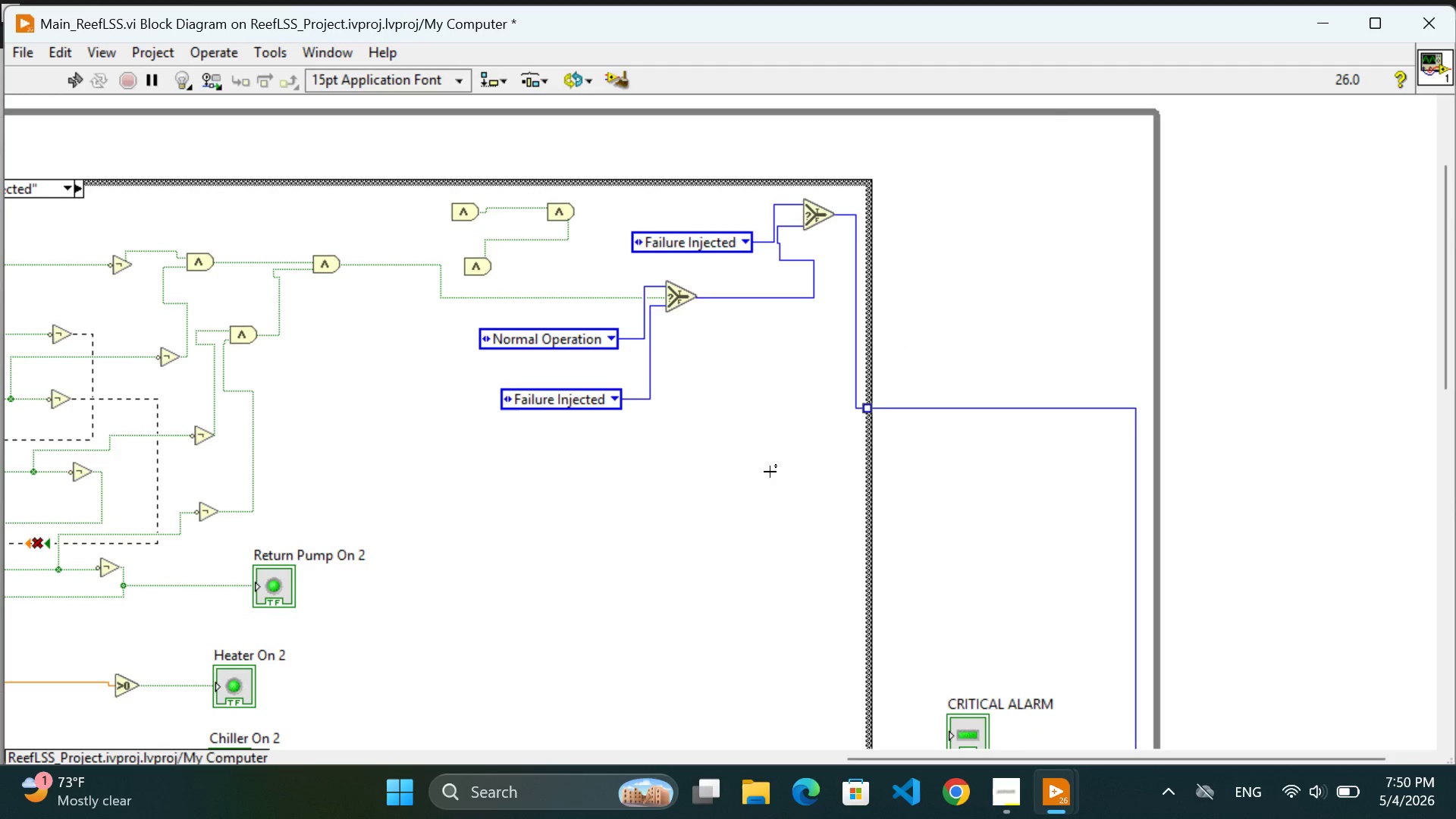 
left_click([770, 472])
 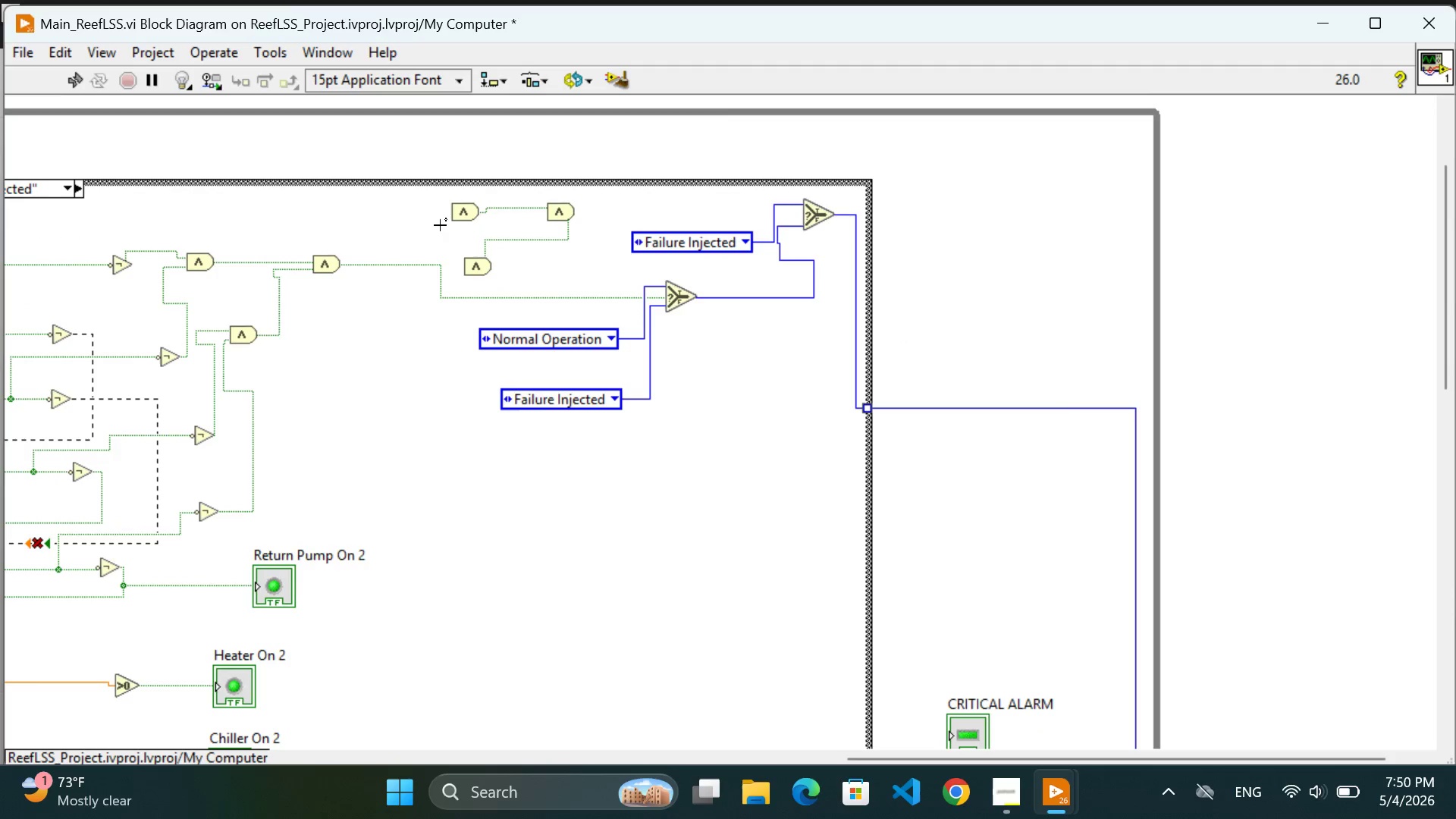 
left_click_drag(start_coordinate=[437, 209], to_coordinate=[512, 275])
 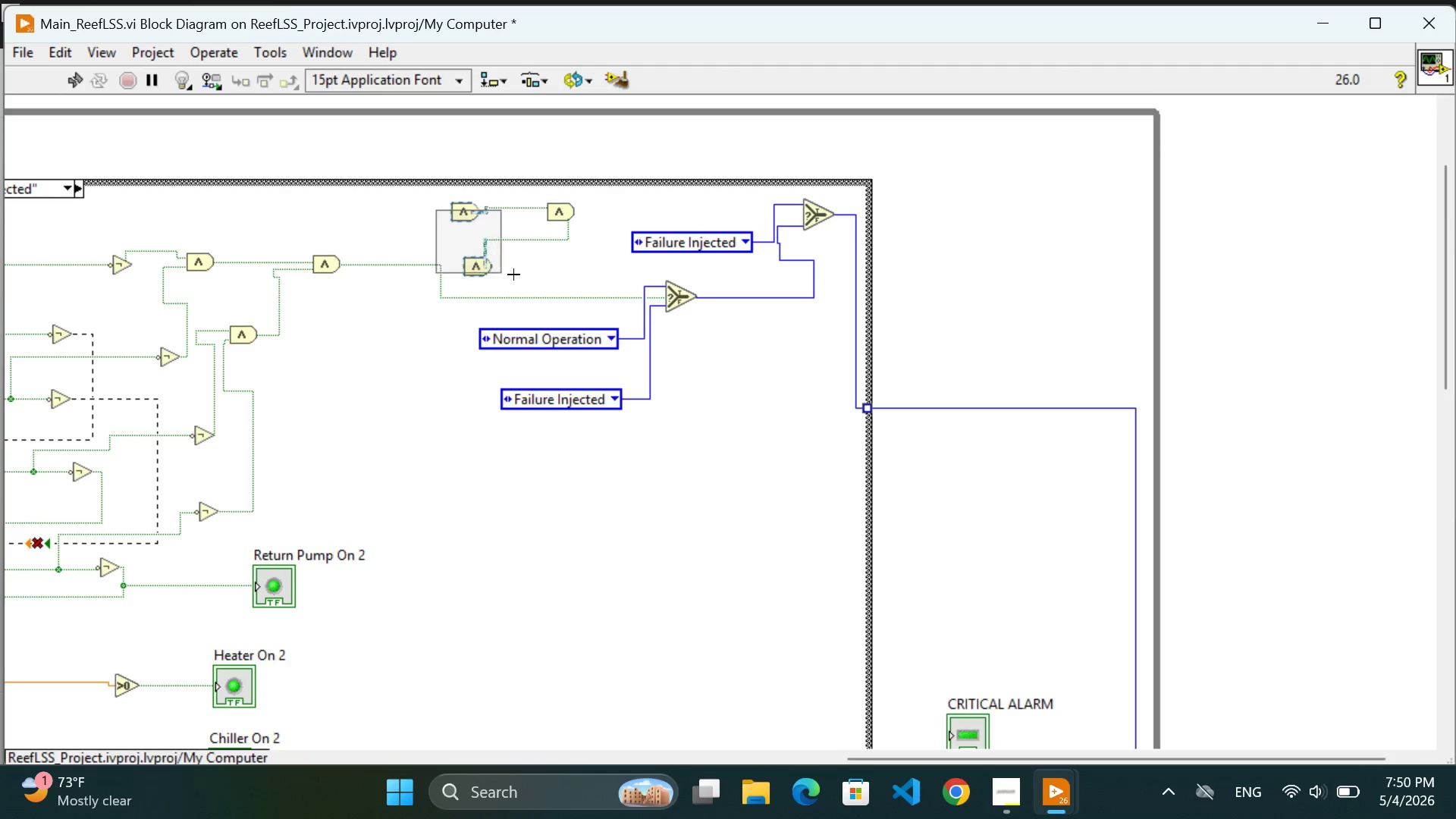 
left_click_drag(start_coordinate=[515, 275], to_coordinate=[522, 275])
 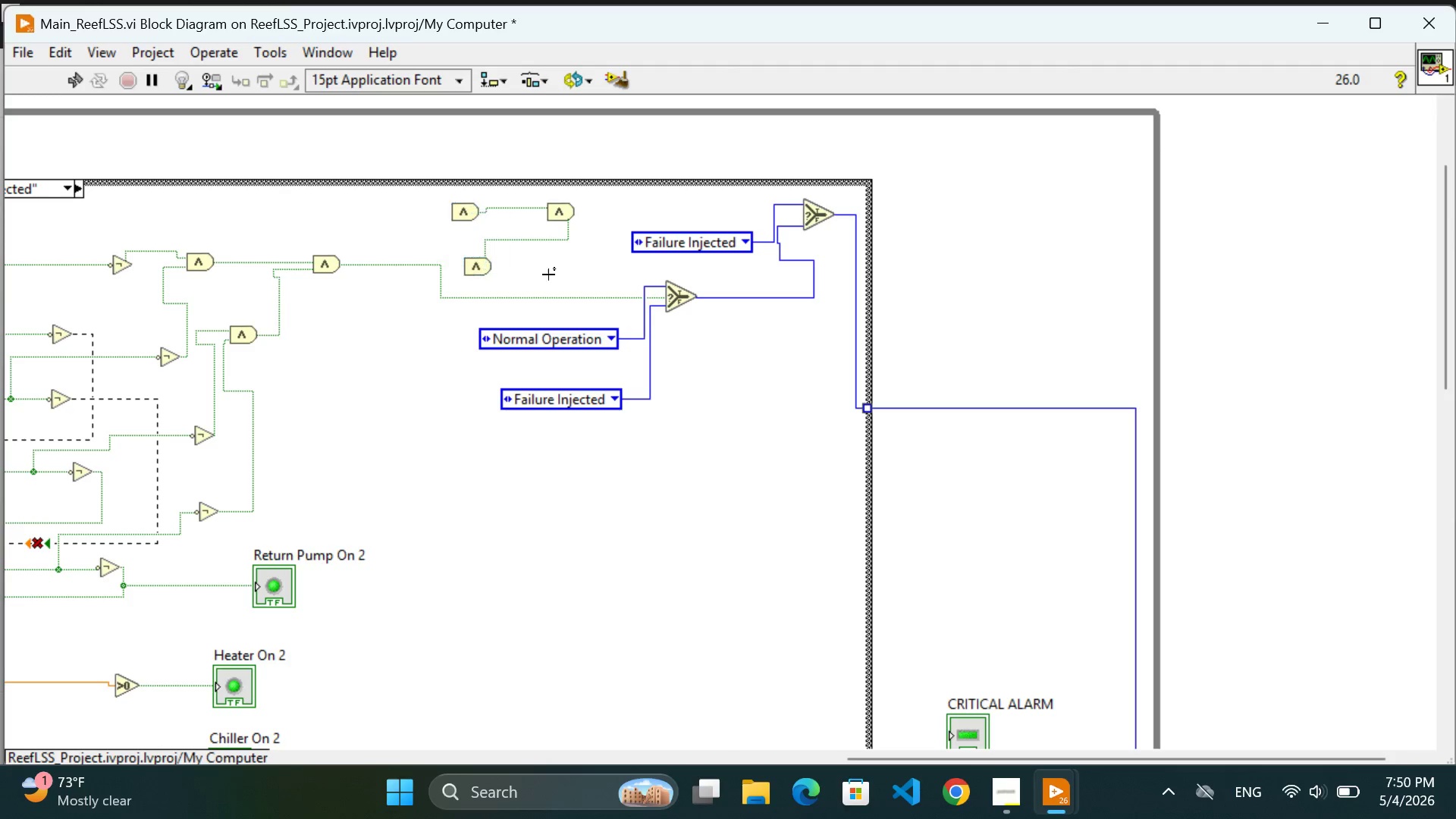 
left_click_drag(start_coordinate=[550, 275], to_coordinate=[554, 275])
 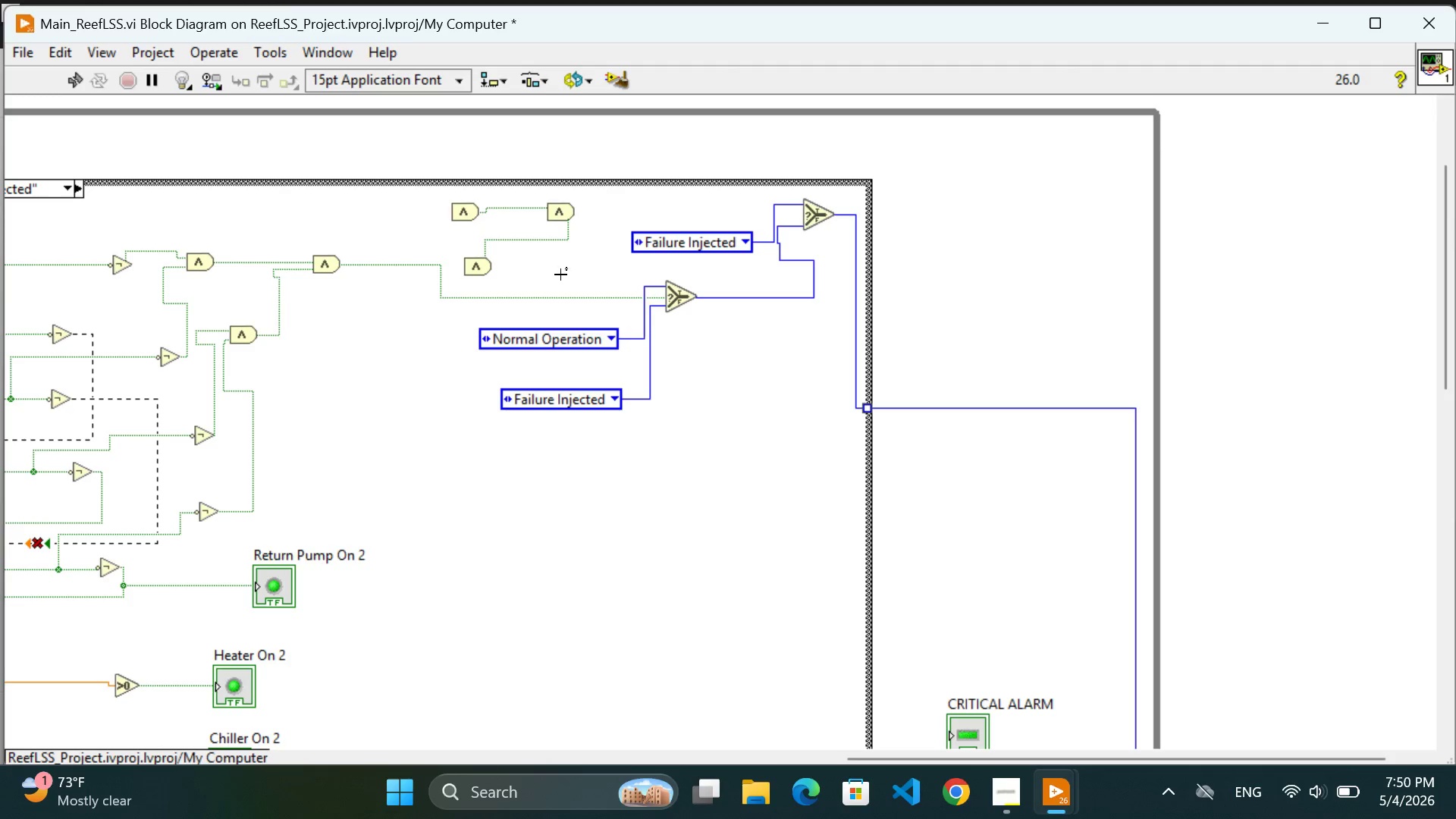 
left_click_drag(start_coordinate=[564, 275], to_coordinate=[584, 275])
 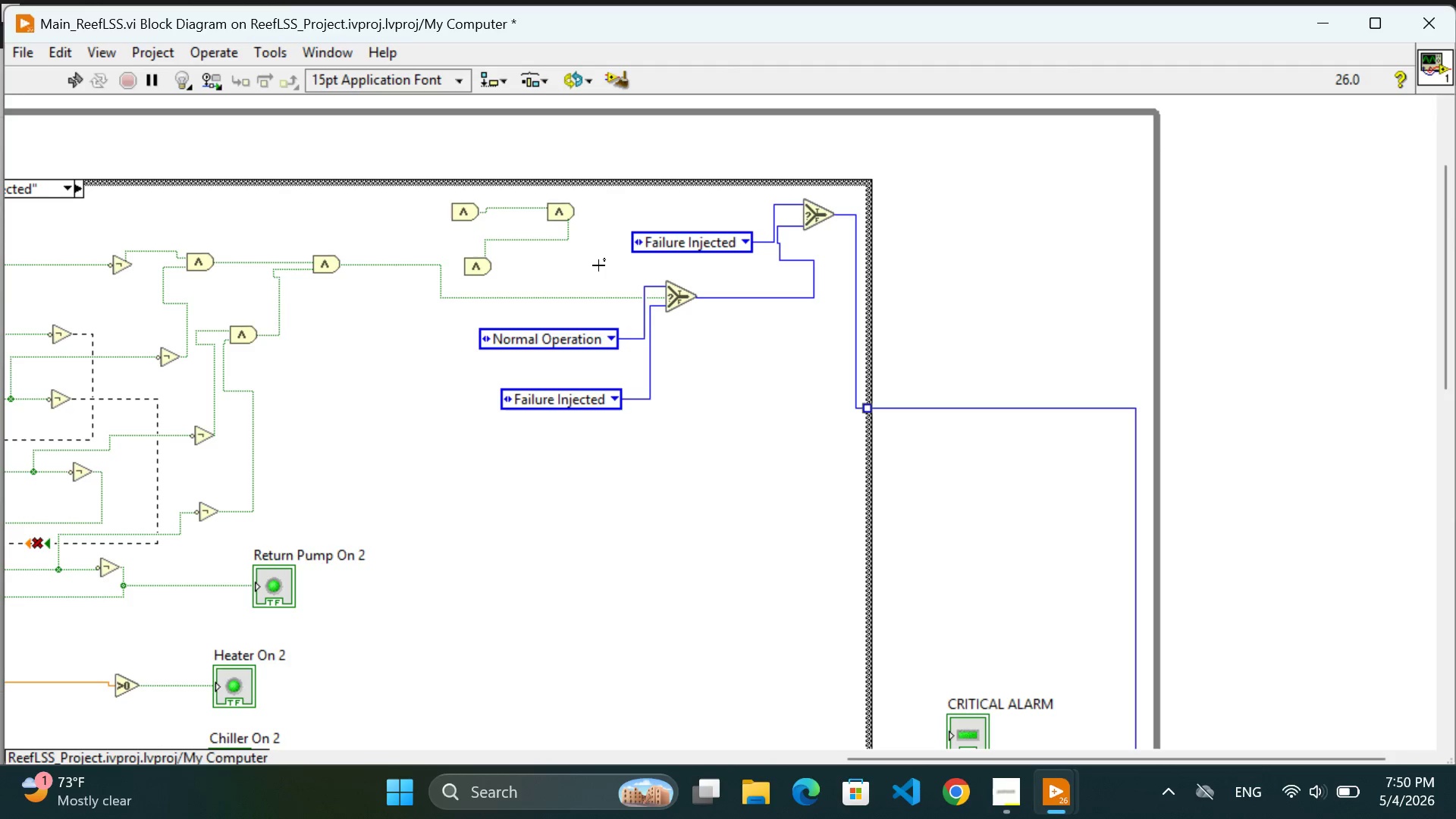 
triple_click([601, 263])
 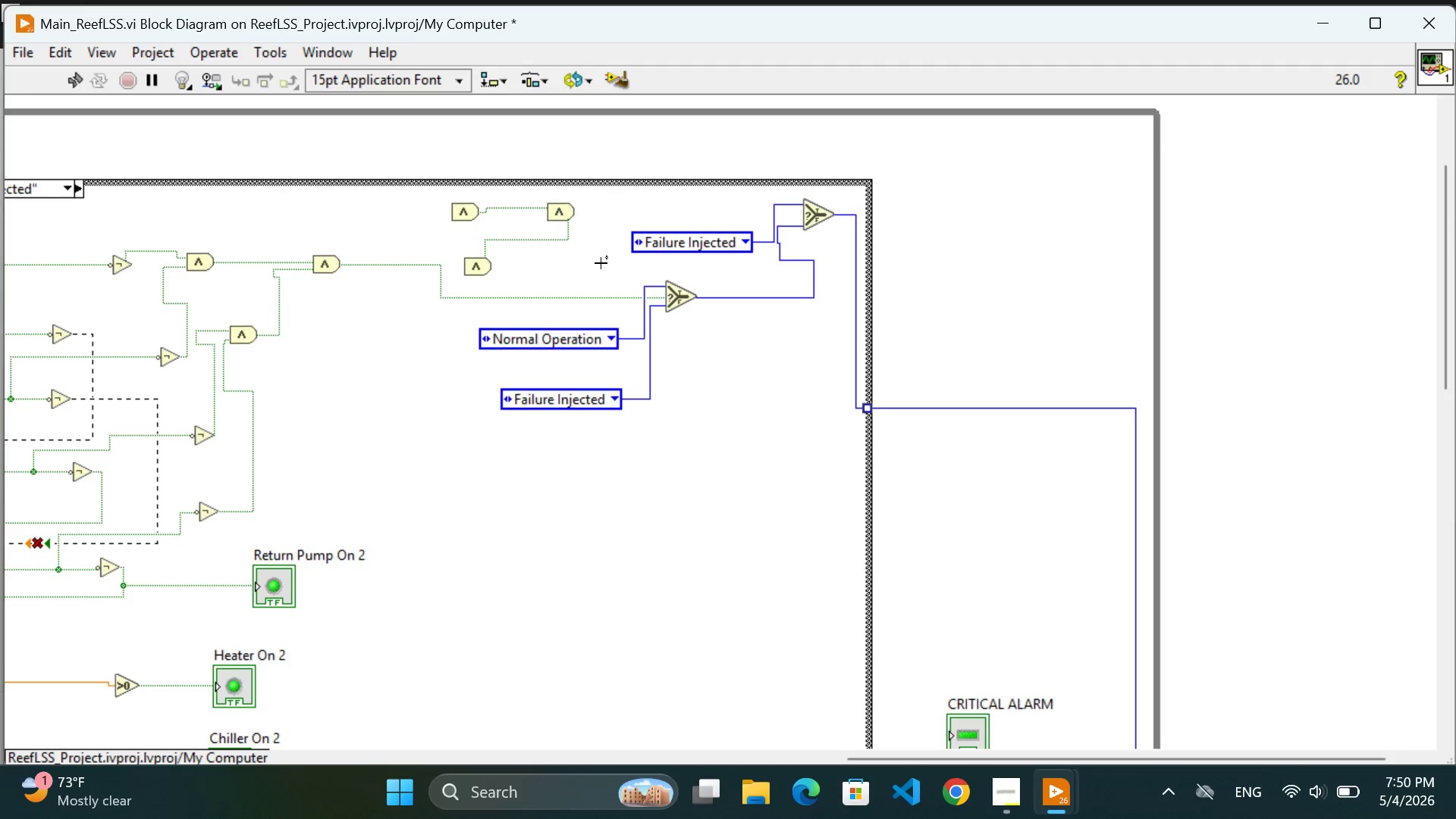 
triple_click([601, 263])
 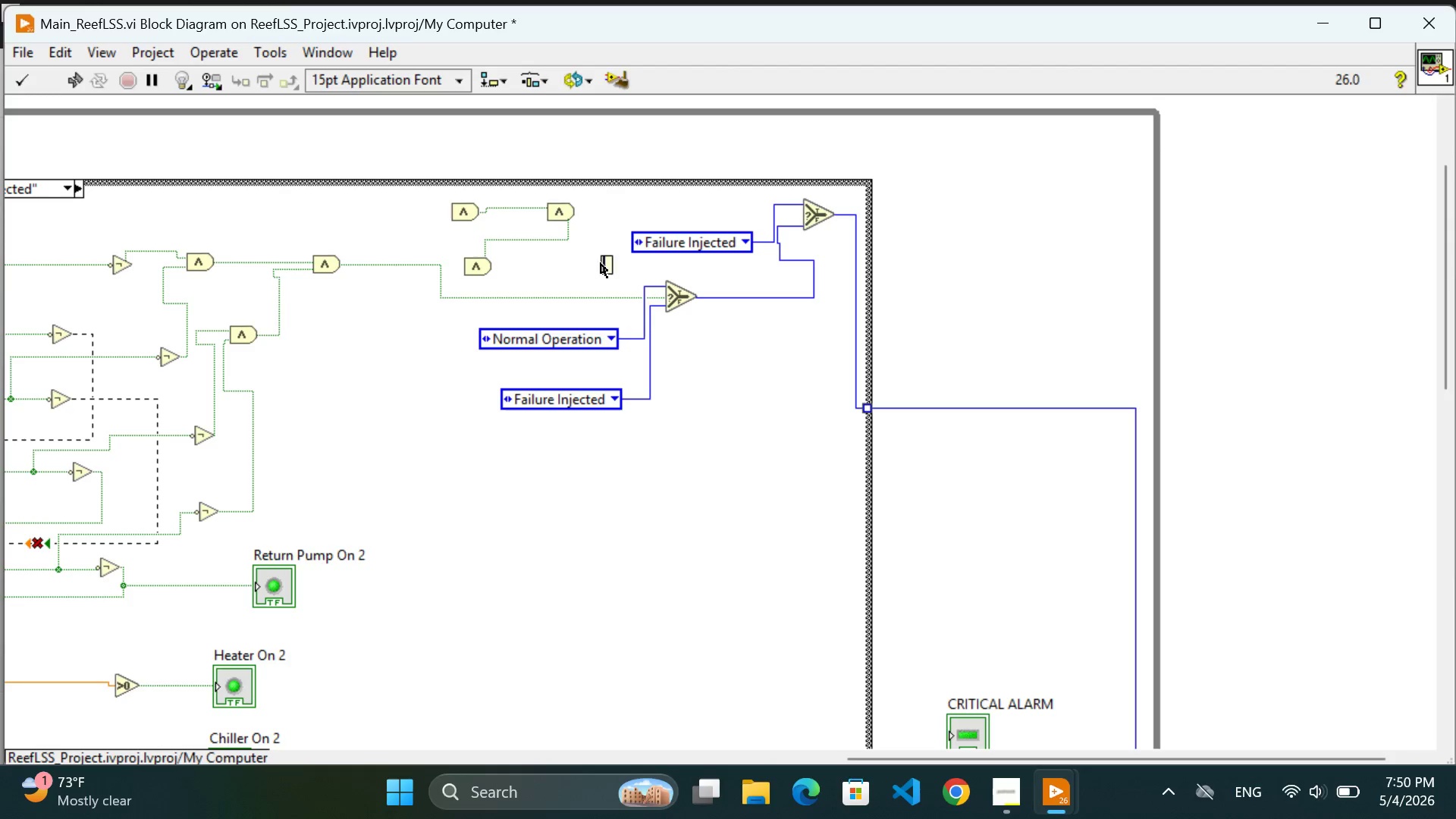 
triple_click([601, 263])
 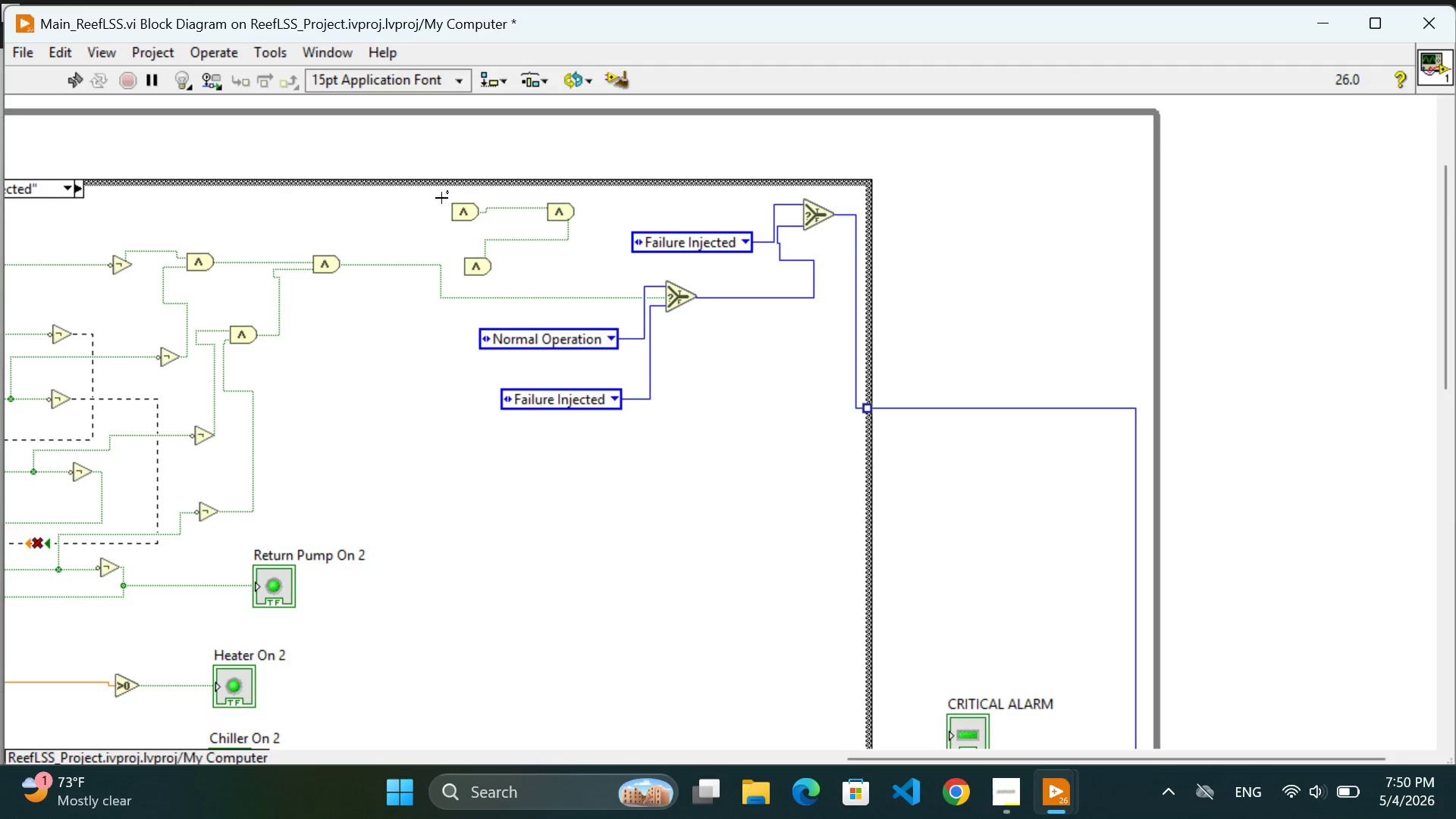 
left_click_drag(start_coordinate=[435, 198], to_coordinate=[532, 265])
 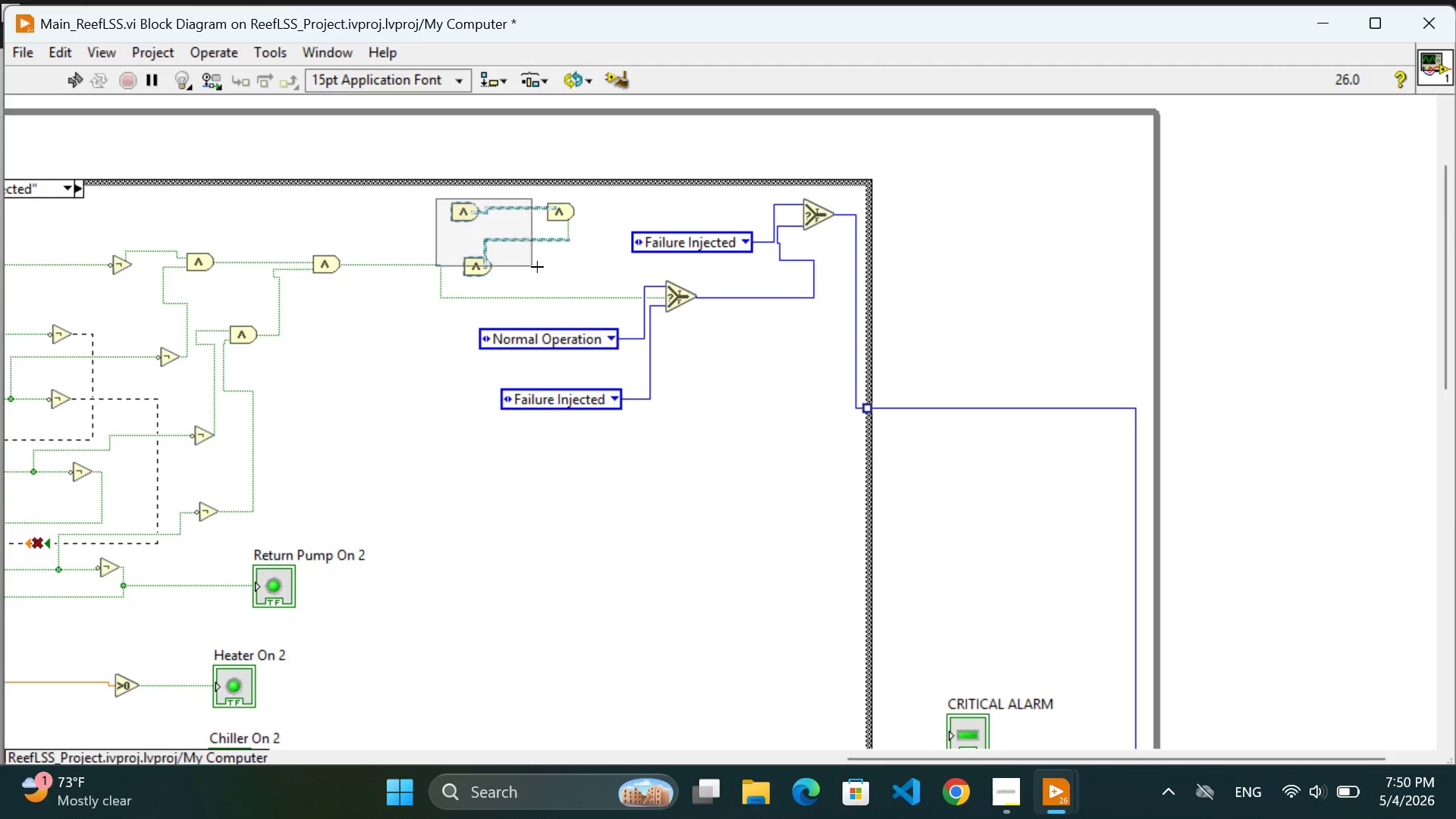 
left_click_drag(start_coordinate=[540, 268], to_coordinate=[573, 275])
 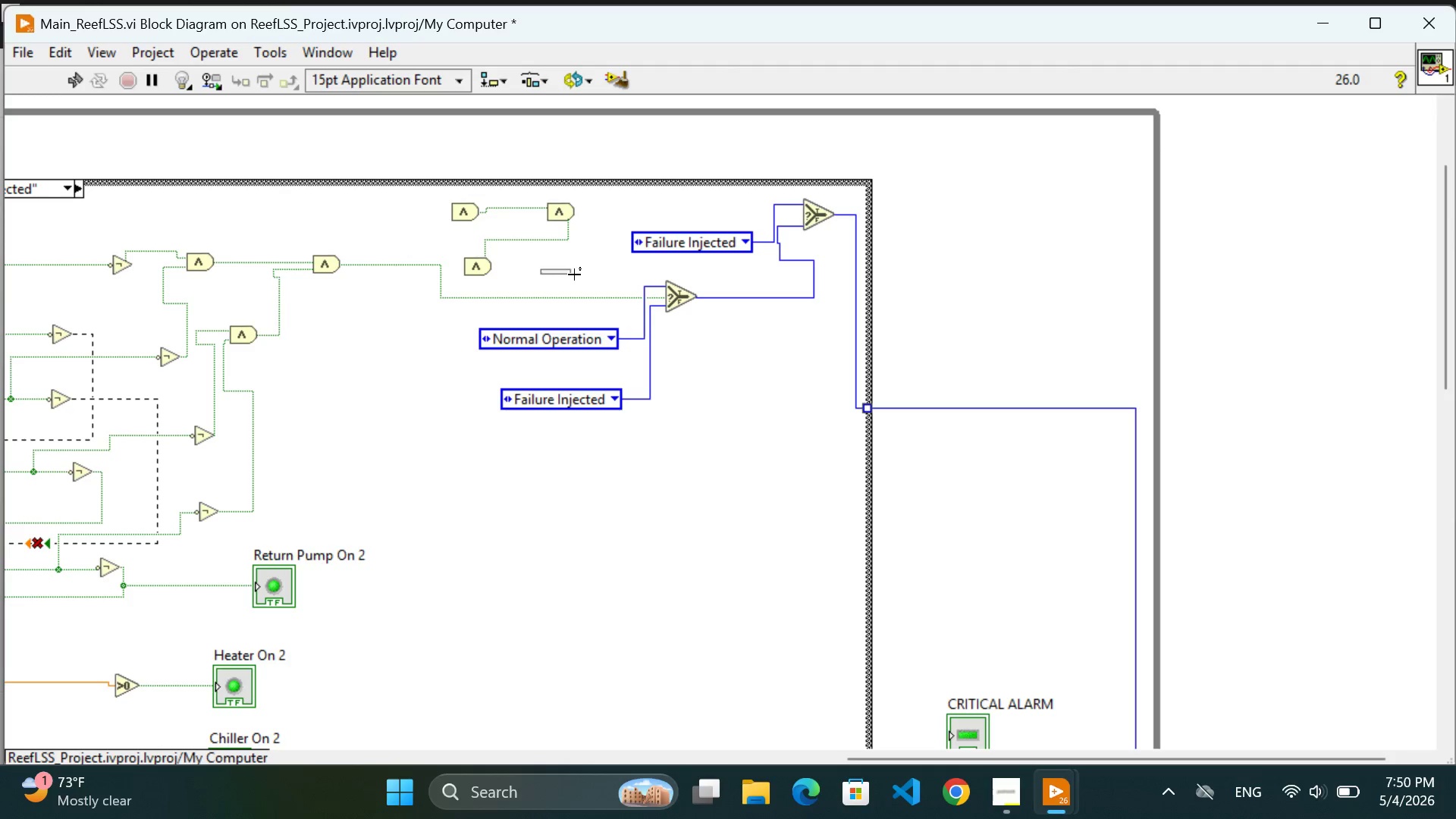 
double_click([576, 275])
 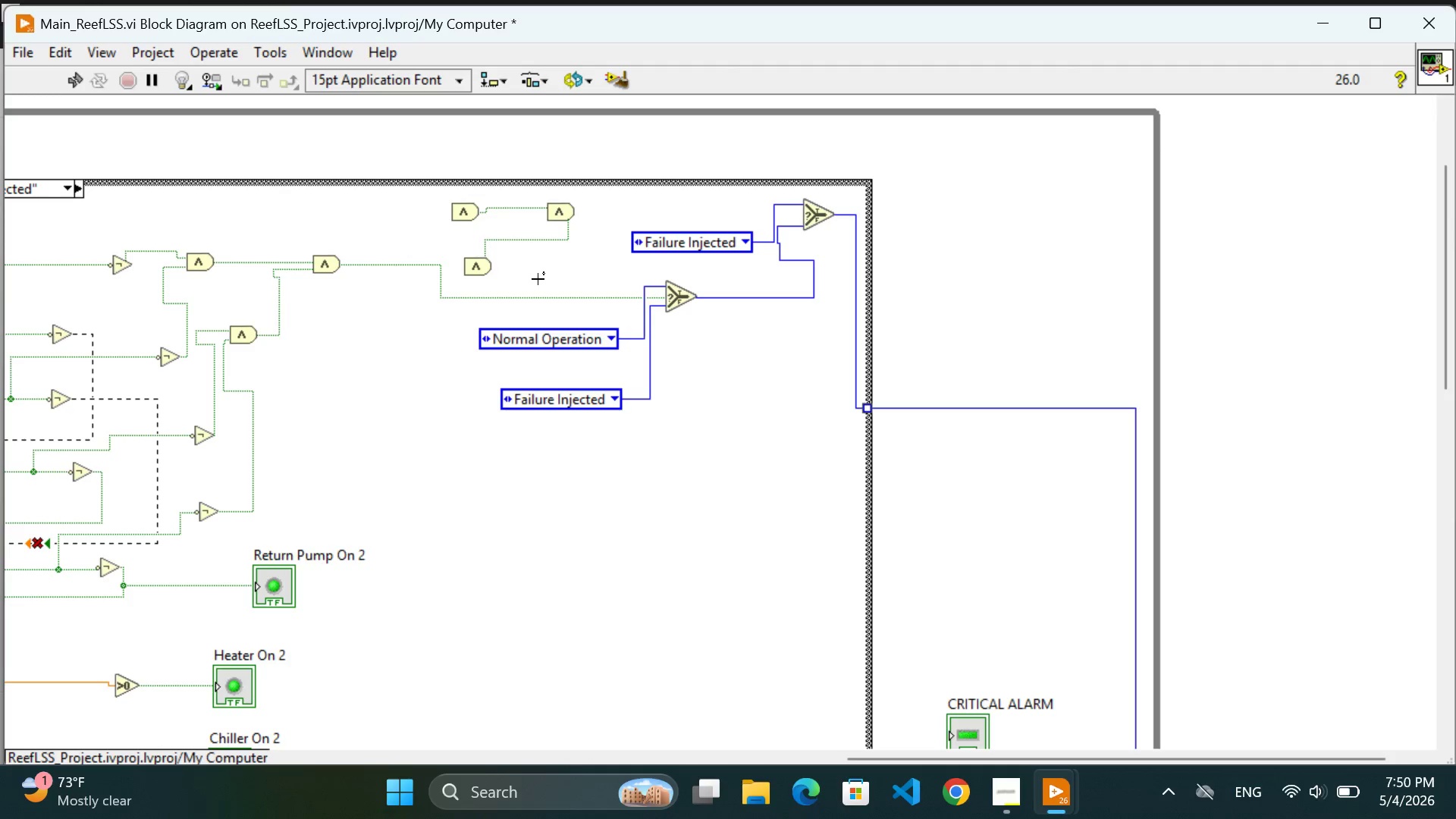 
triple_click([537, 281])
 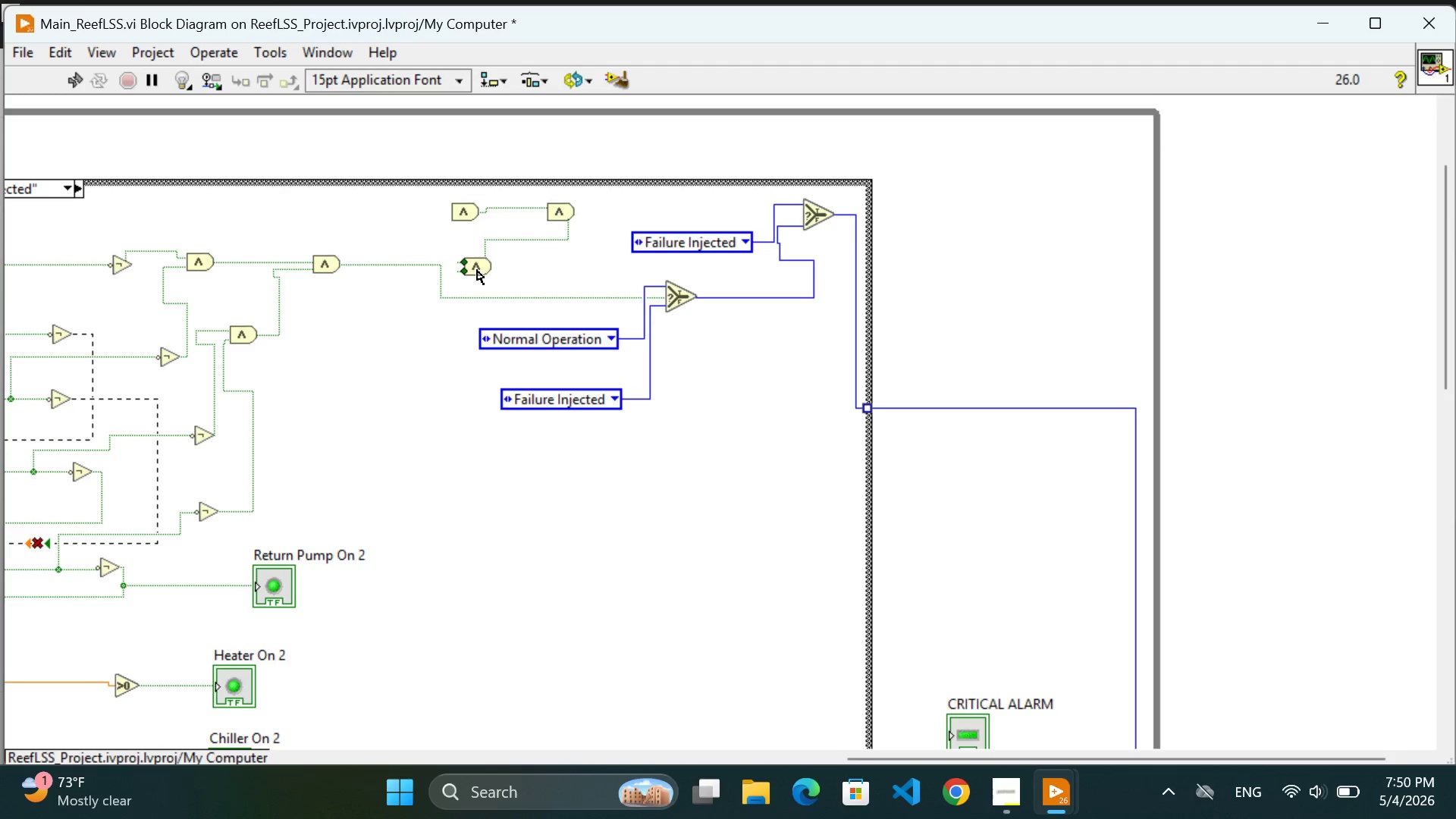 
left_click_drag(start_coordinate=[477, 270], to_coordinate=[476, 250])
 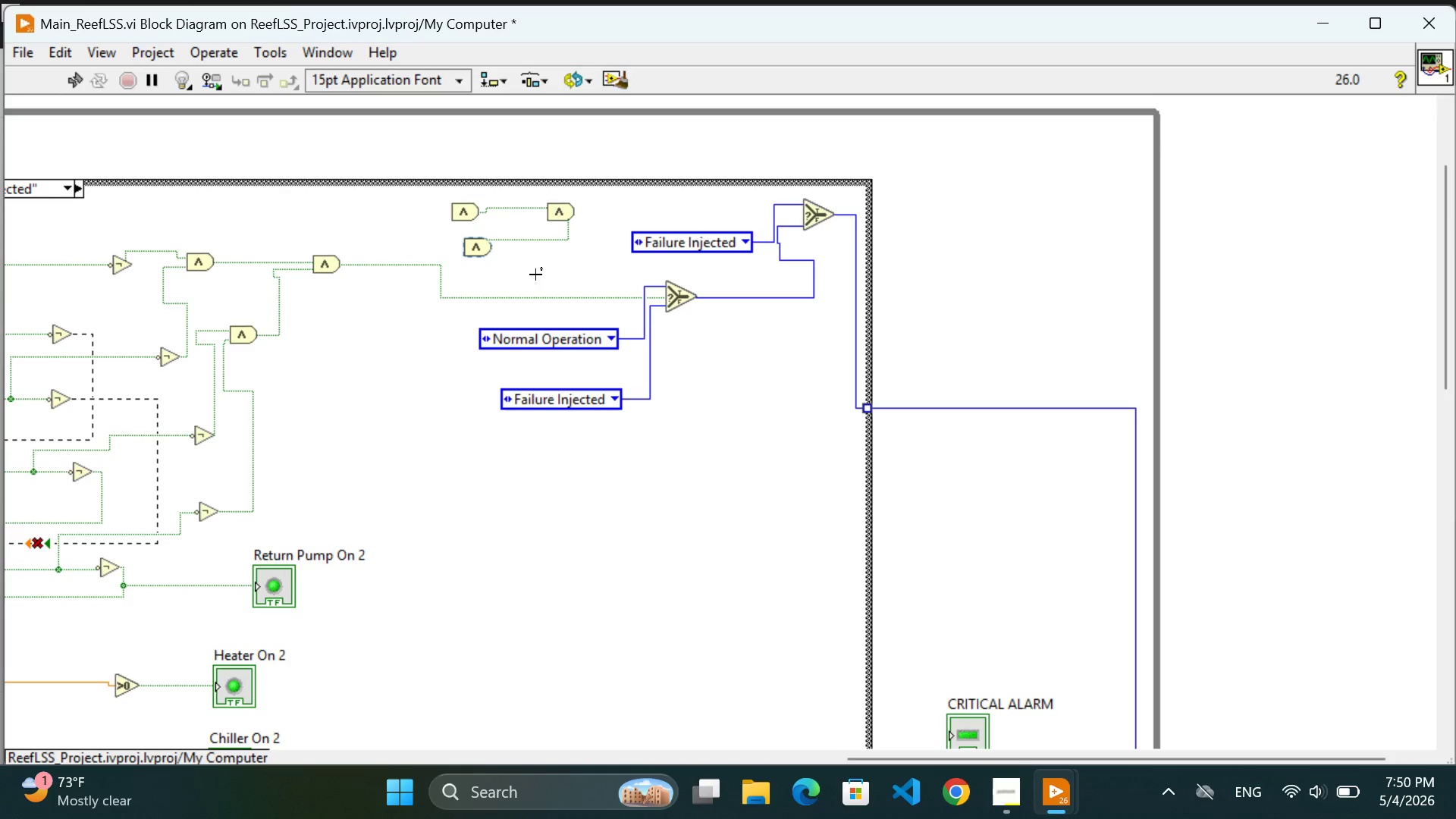 
left_click([538, 275])
 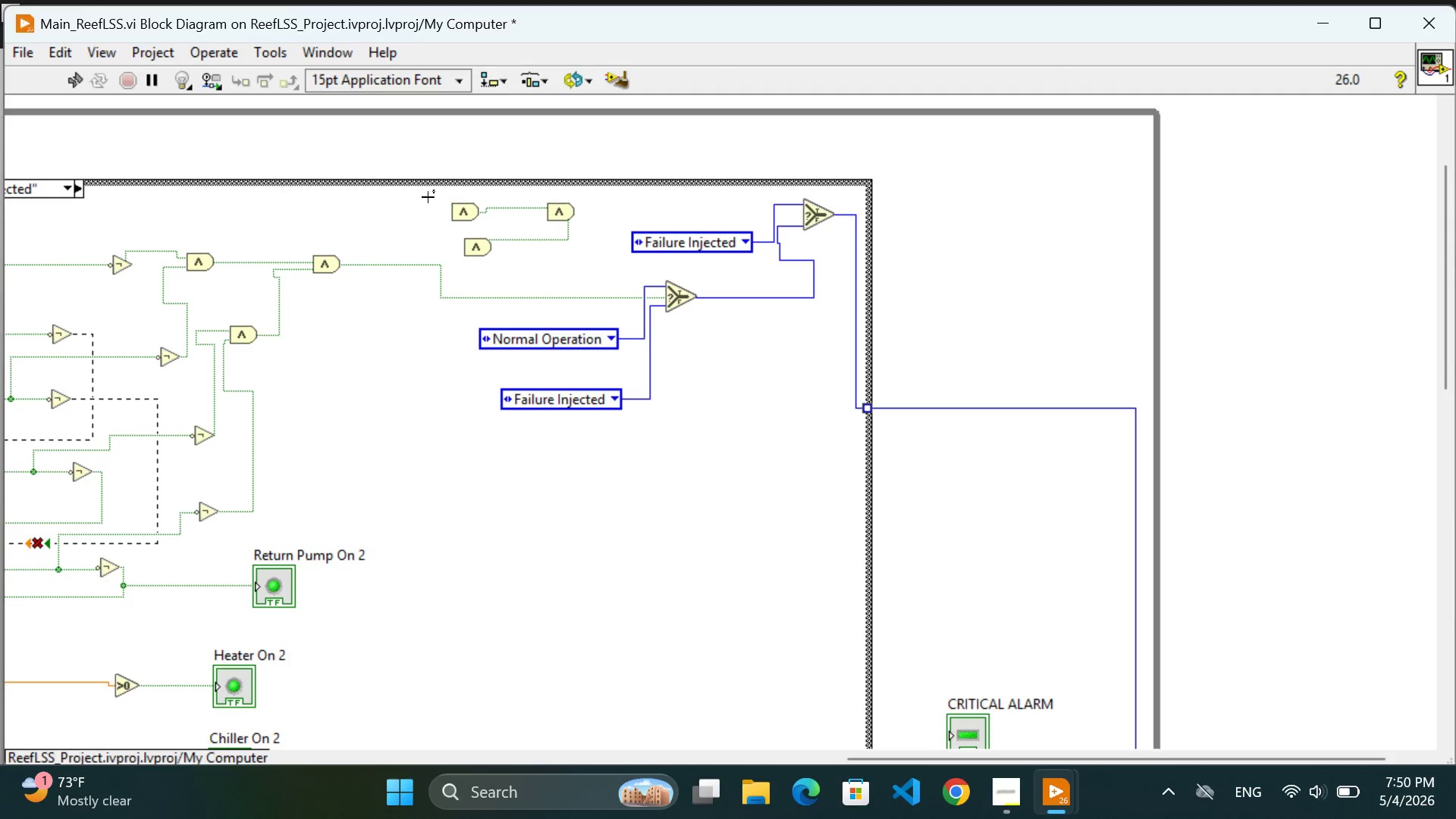 
left_click_drag(start_coordinate=[423, 197], to_coordinate=[538, 266])
 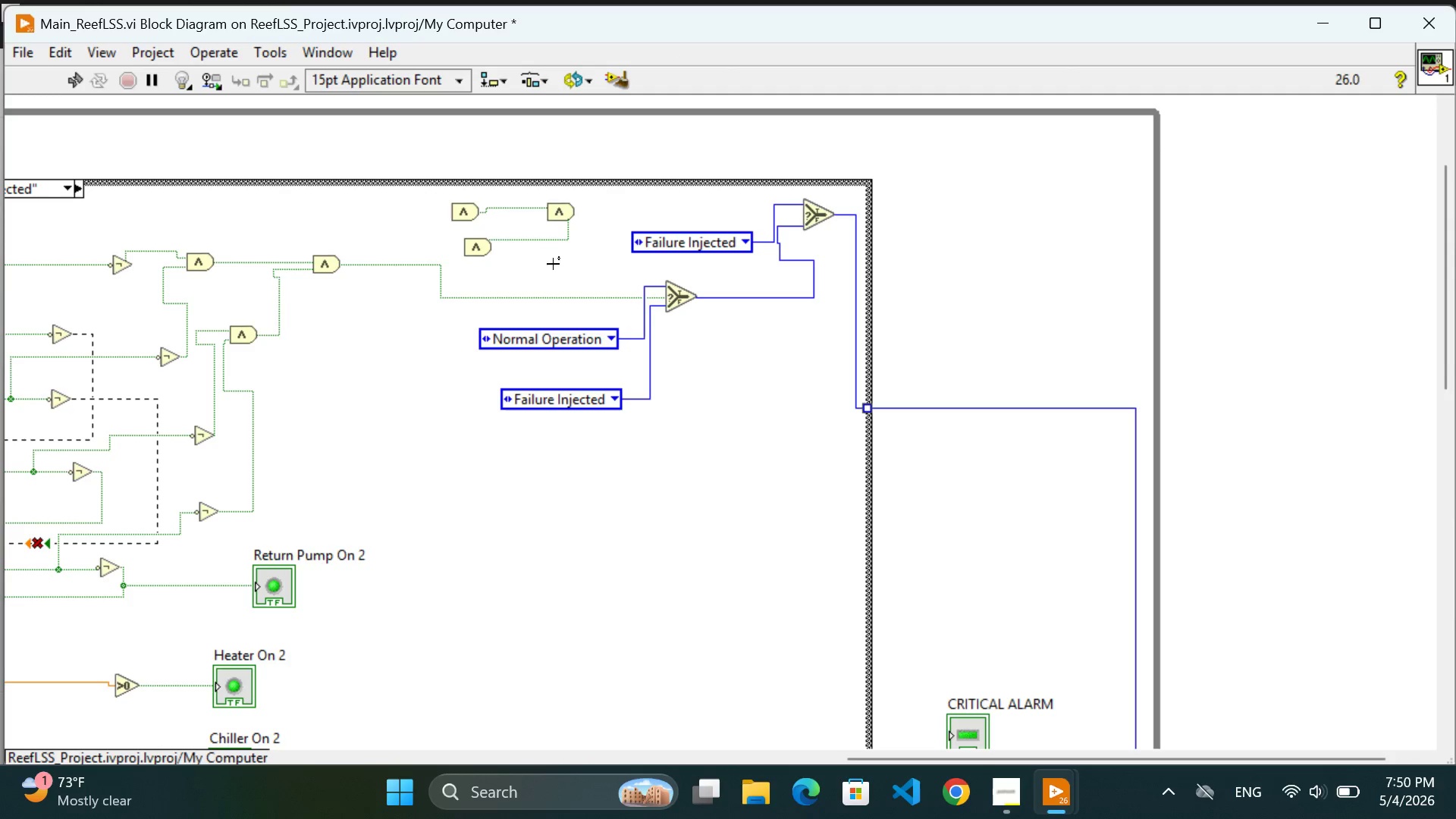 
left_click_drag(start_coordinate=[554, 264], to_coordinate=[559, 263])
 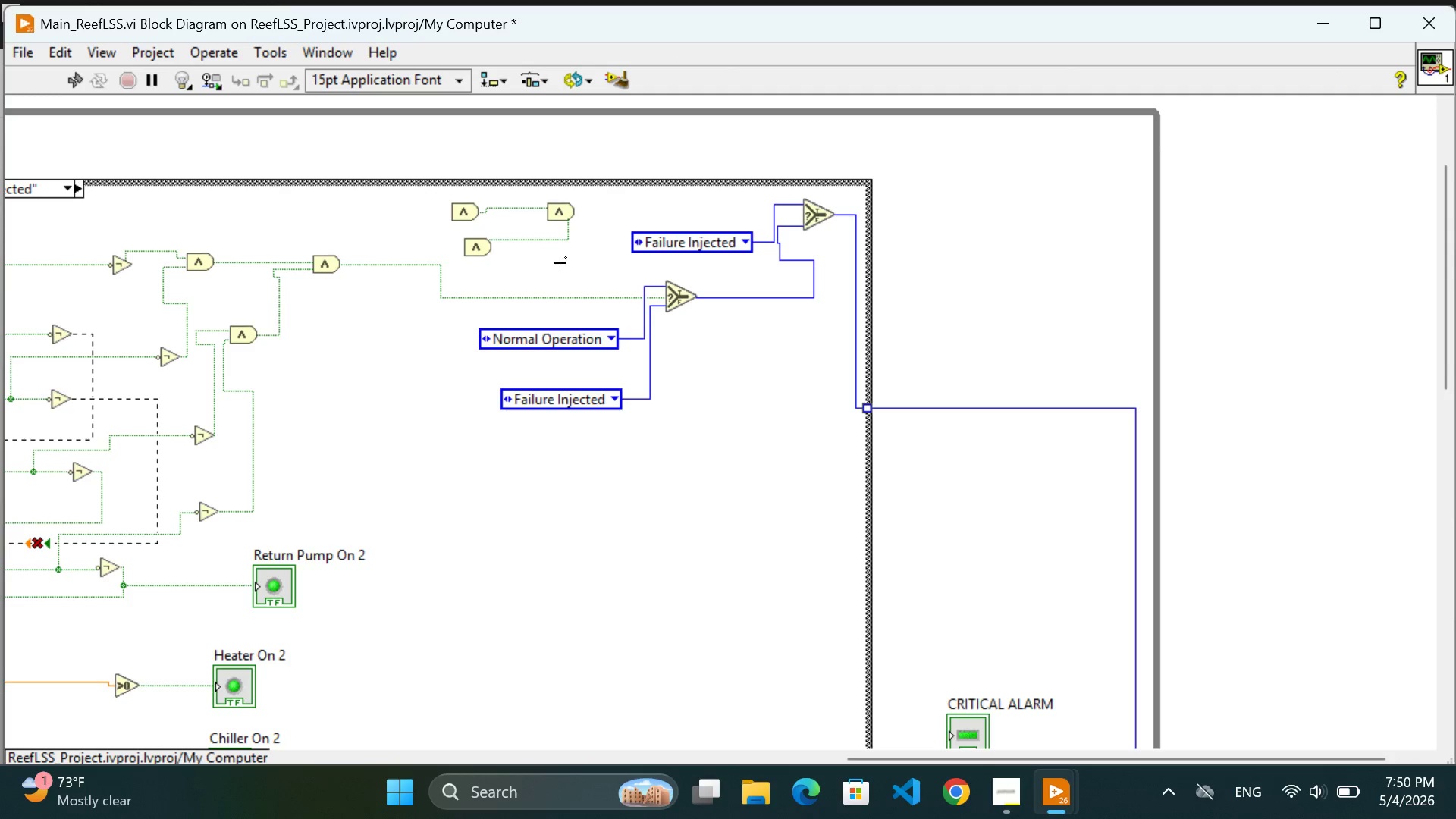 
left_click_drag(start_coordinate=[566, 263], to_coordinate=[581, 262])
 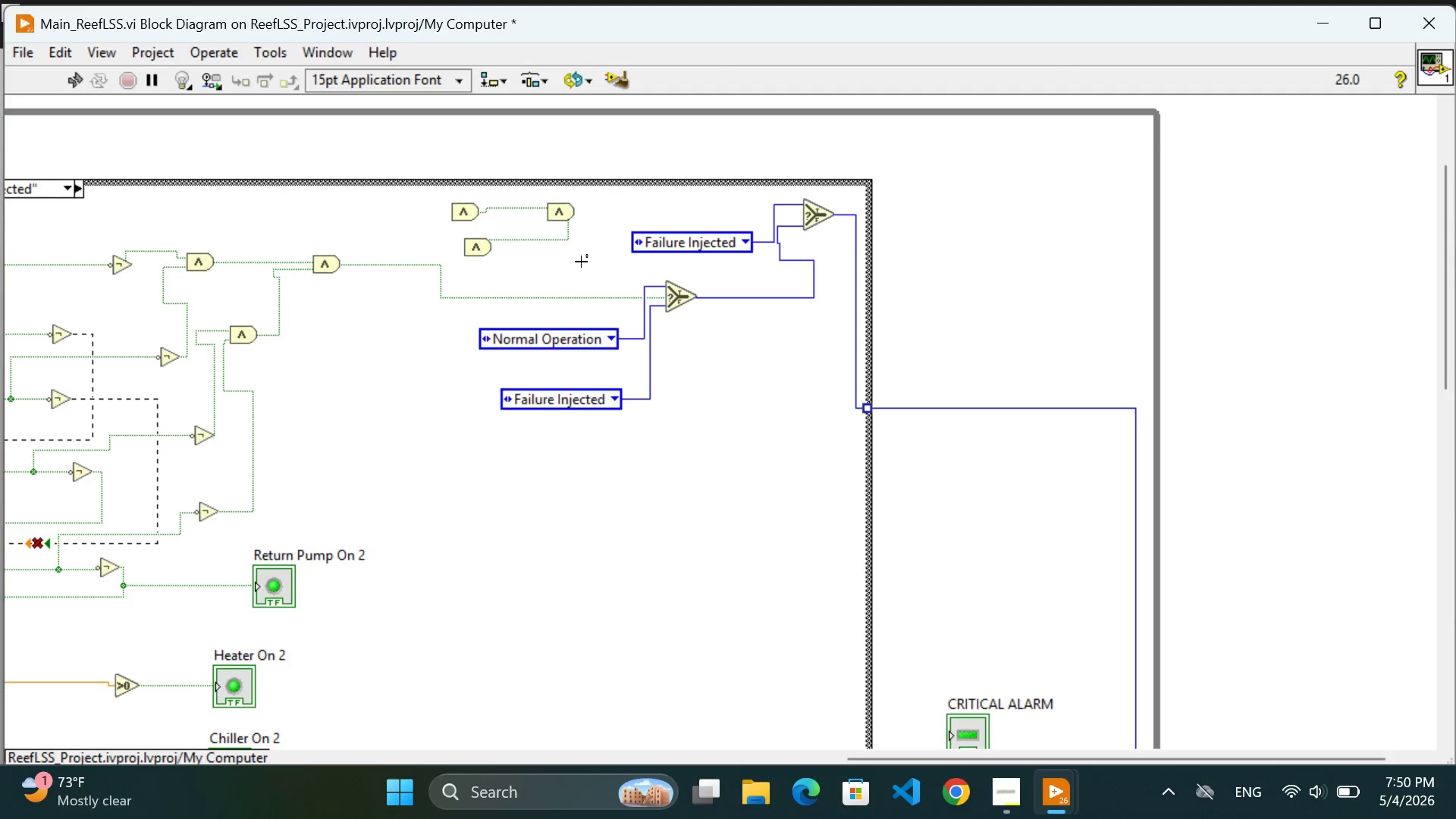 
left_click_drag(start_coordinate=[582, 262], to_coordinate=[591, 262])
 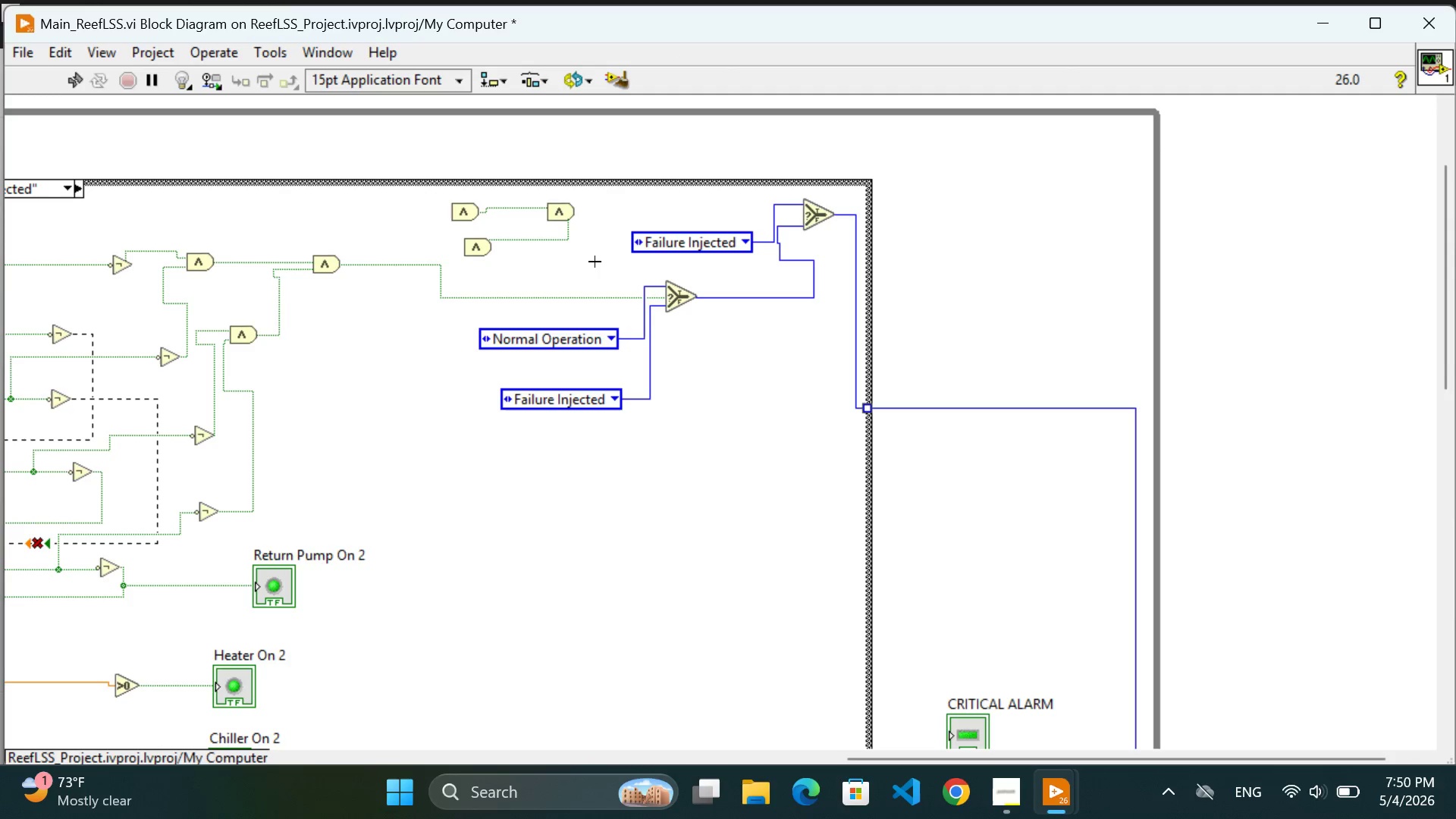 
triple_click([595, 262])
 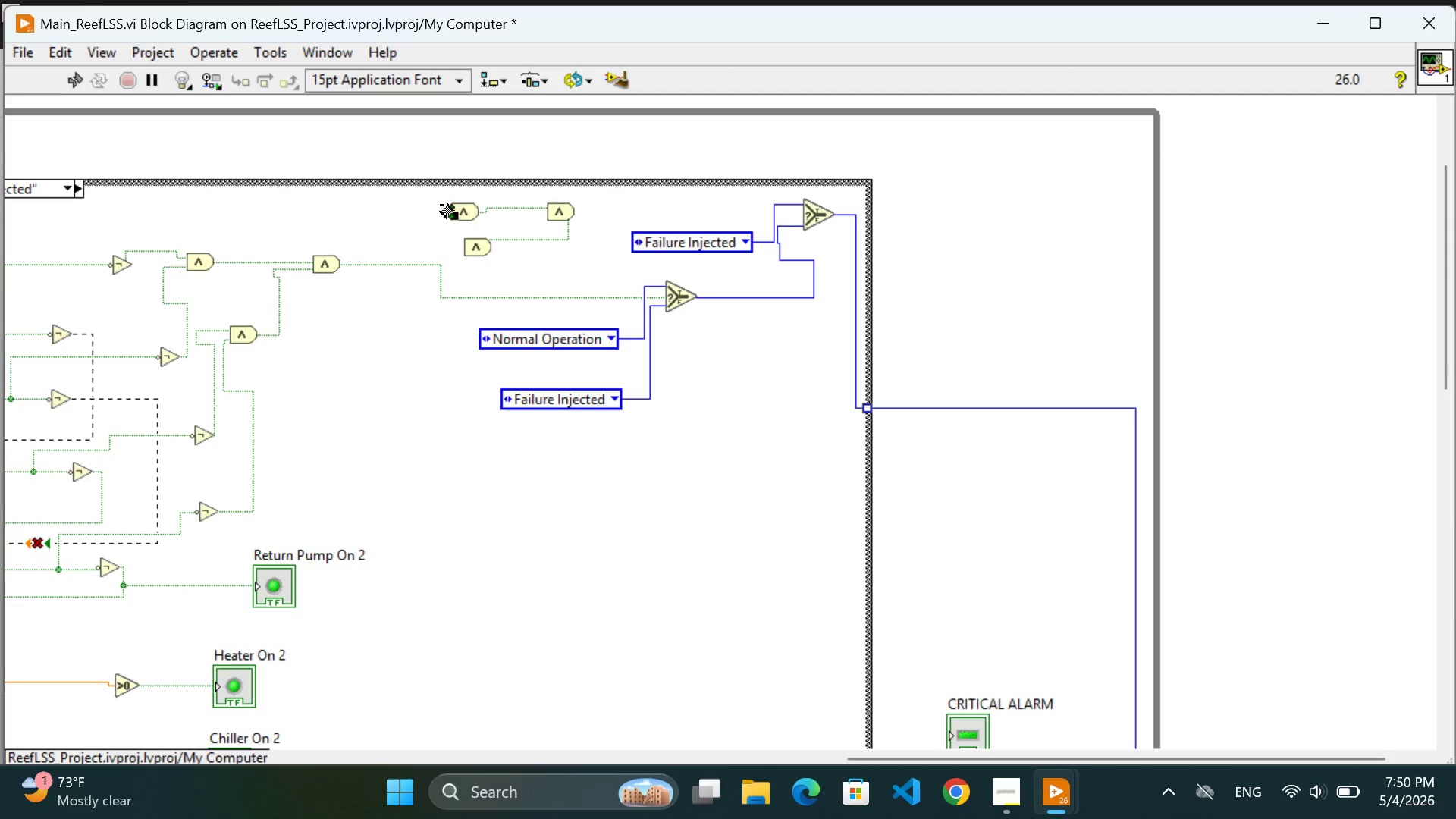 
left_click_drag(start_coordinate=[435, 200], to_coordinate=[585, 257])
 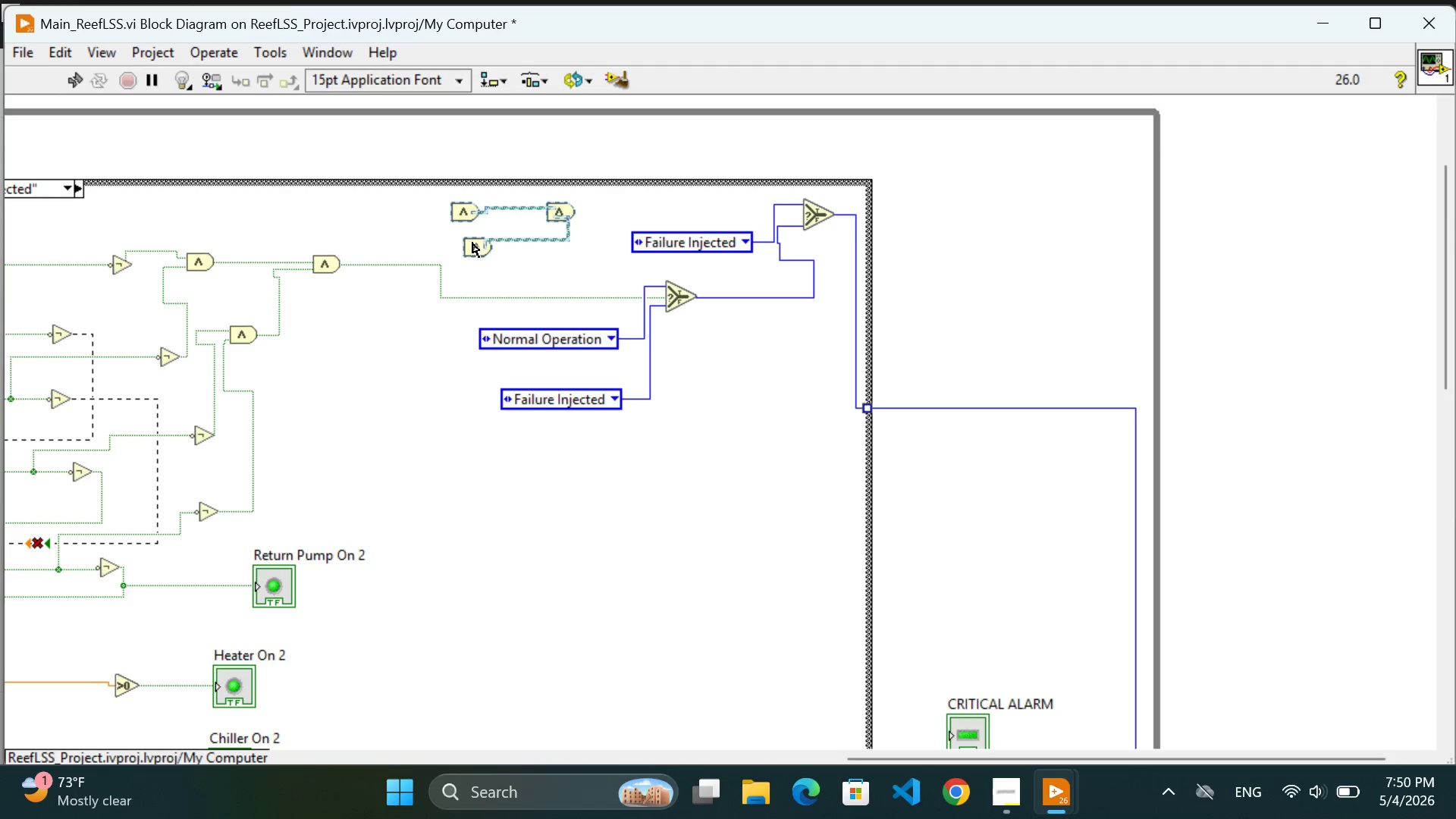 
left_click_drag(start_coordinate=[475, 246], to_coordinate=[375, 431])
 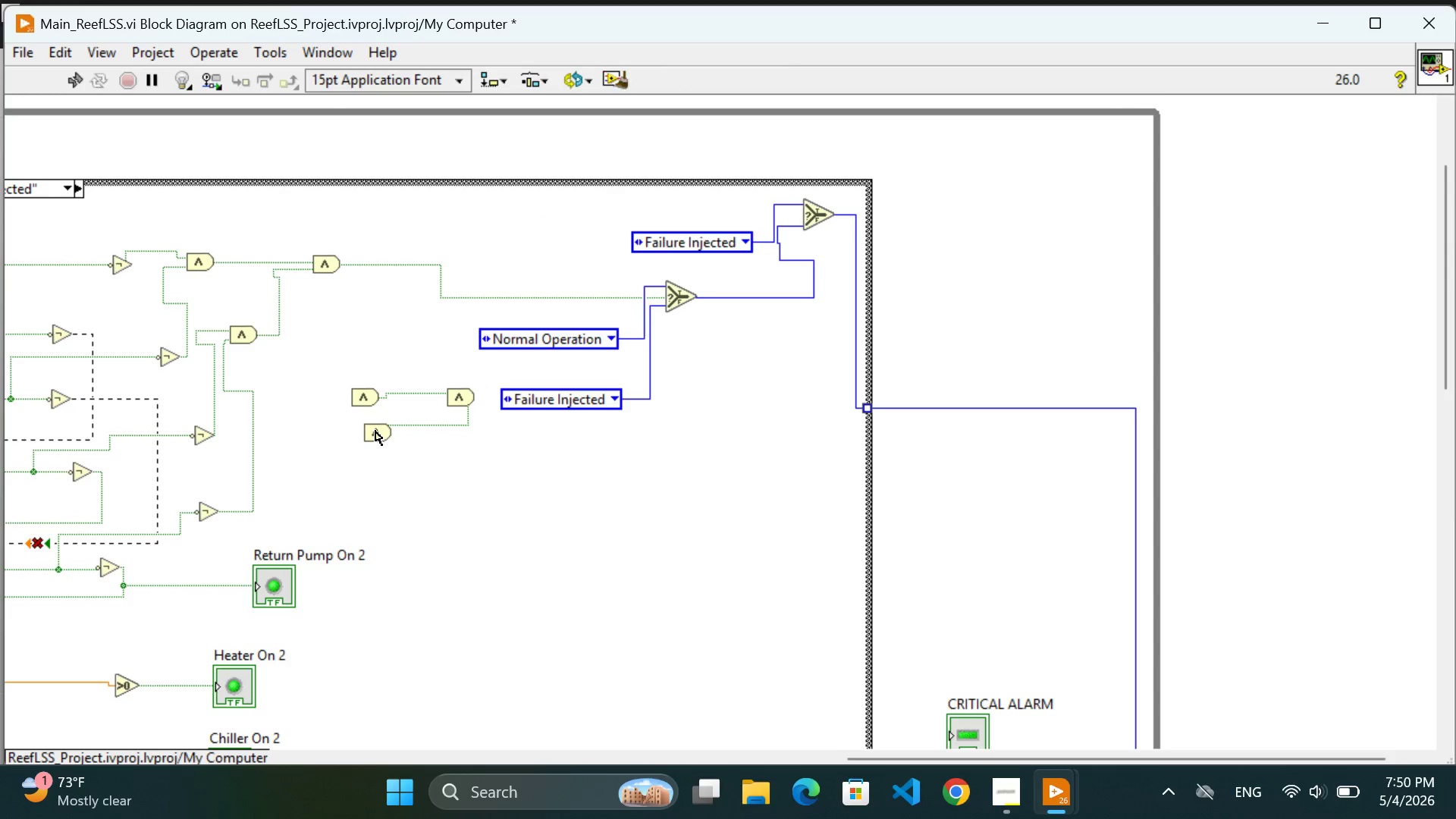 
left_click([375, 431])
 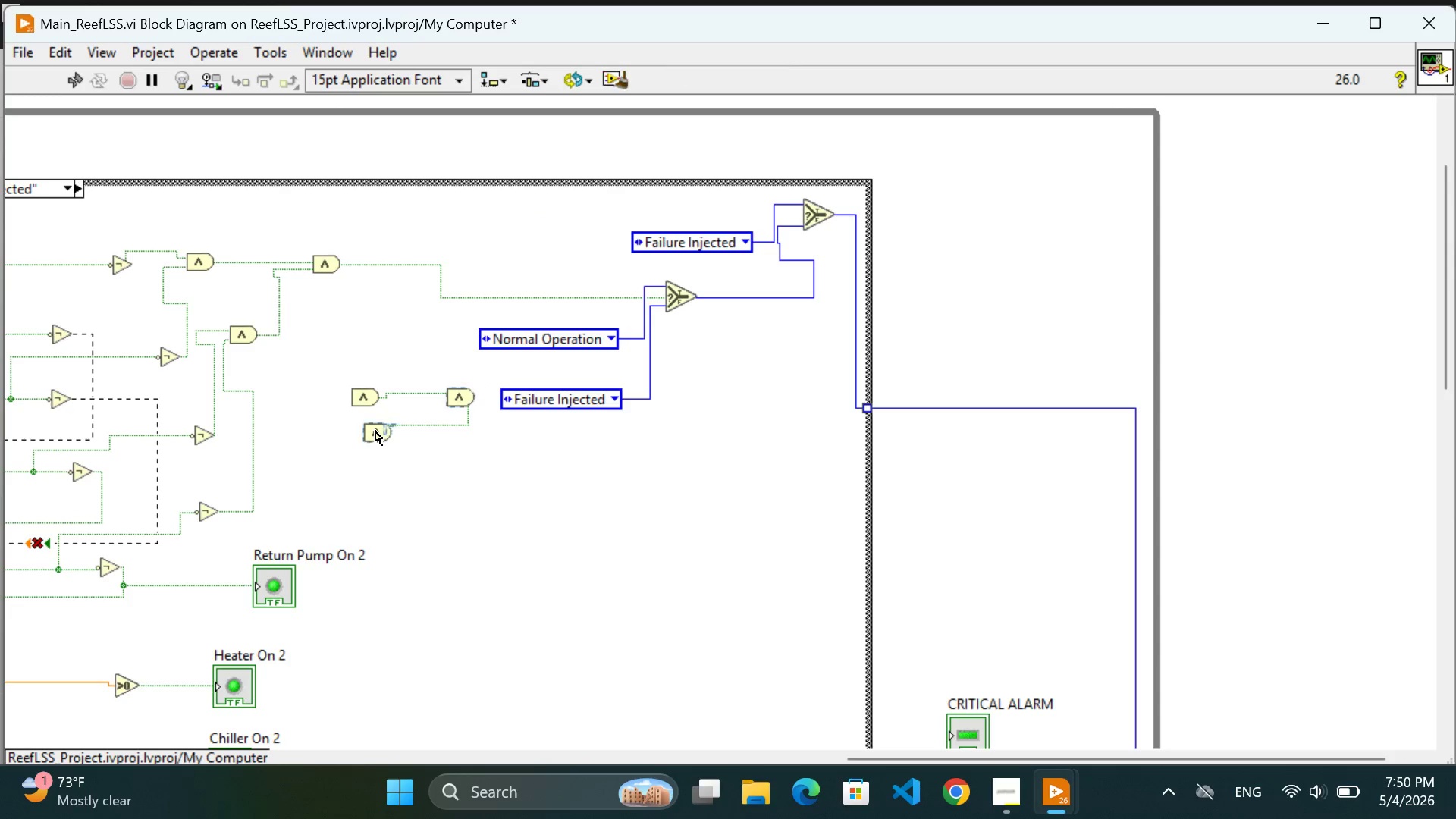 
left_click_drag(start_coordinate=[375, 431], to_coordinate=[413, 356])
 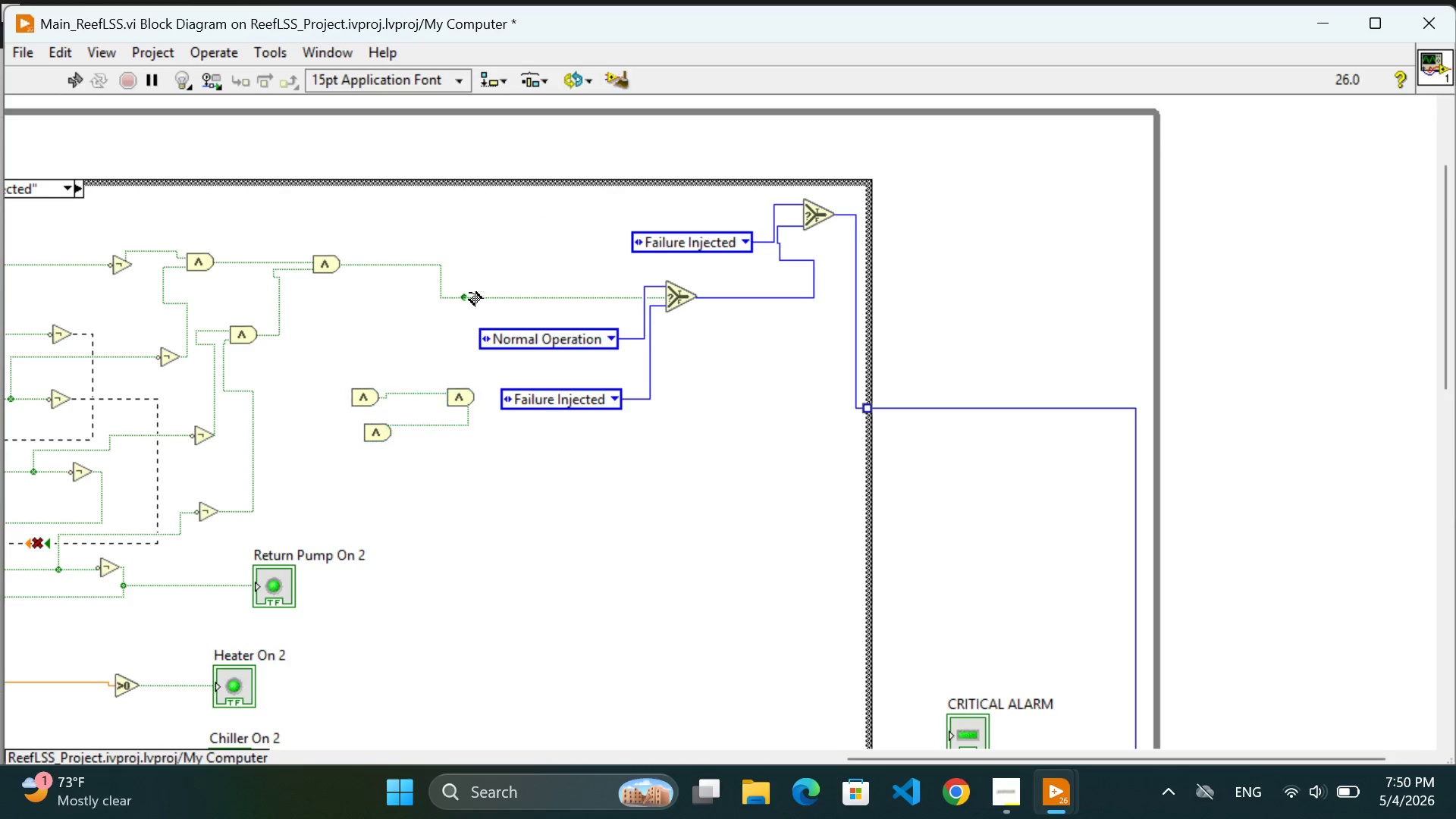 
left_click_drag(start_coordinate=[477, 279], to_coordinate=[478, 275])
 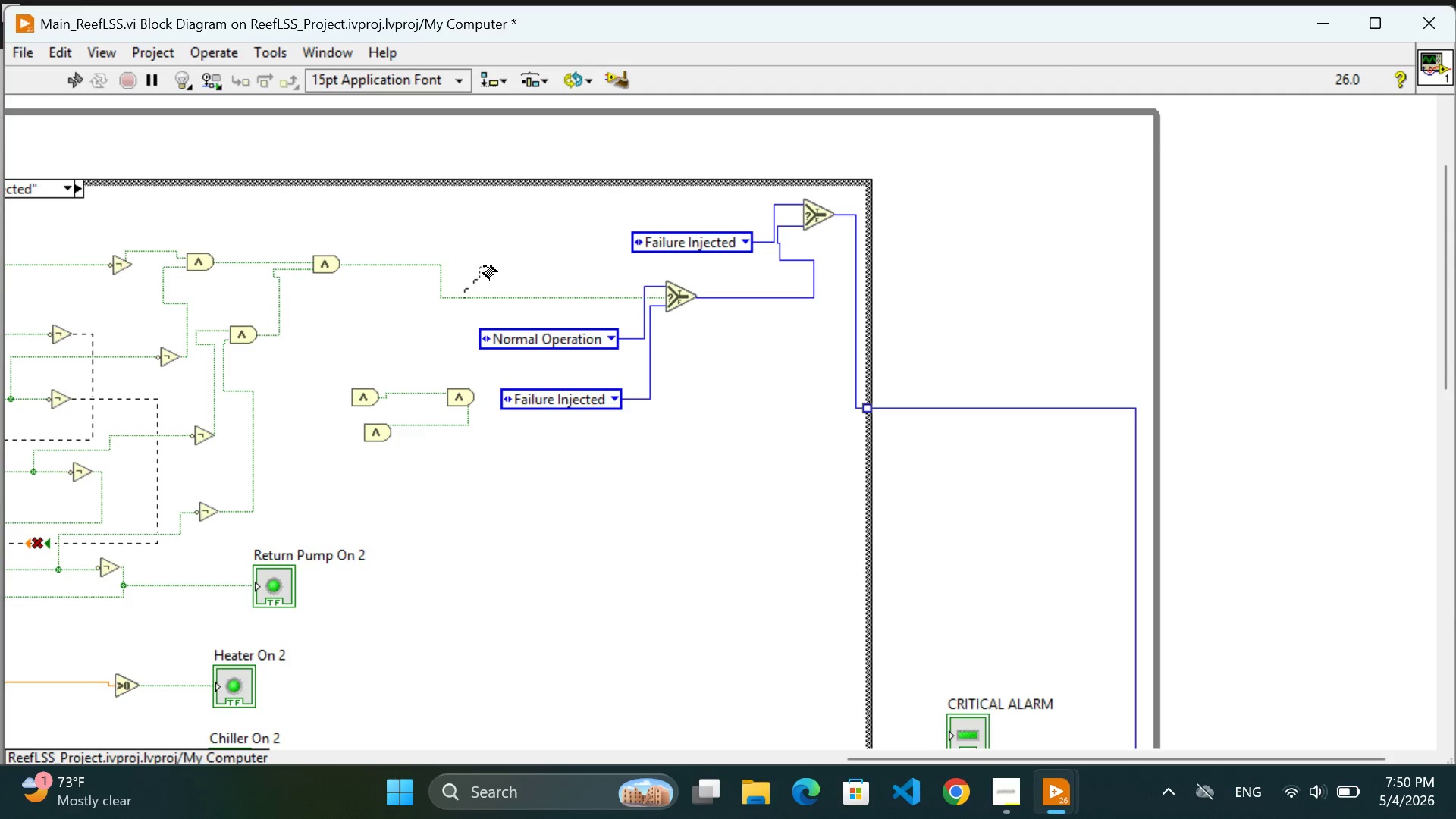 
left_click([484, 266])
 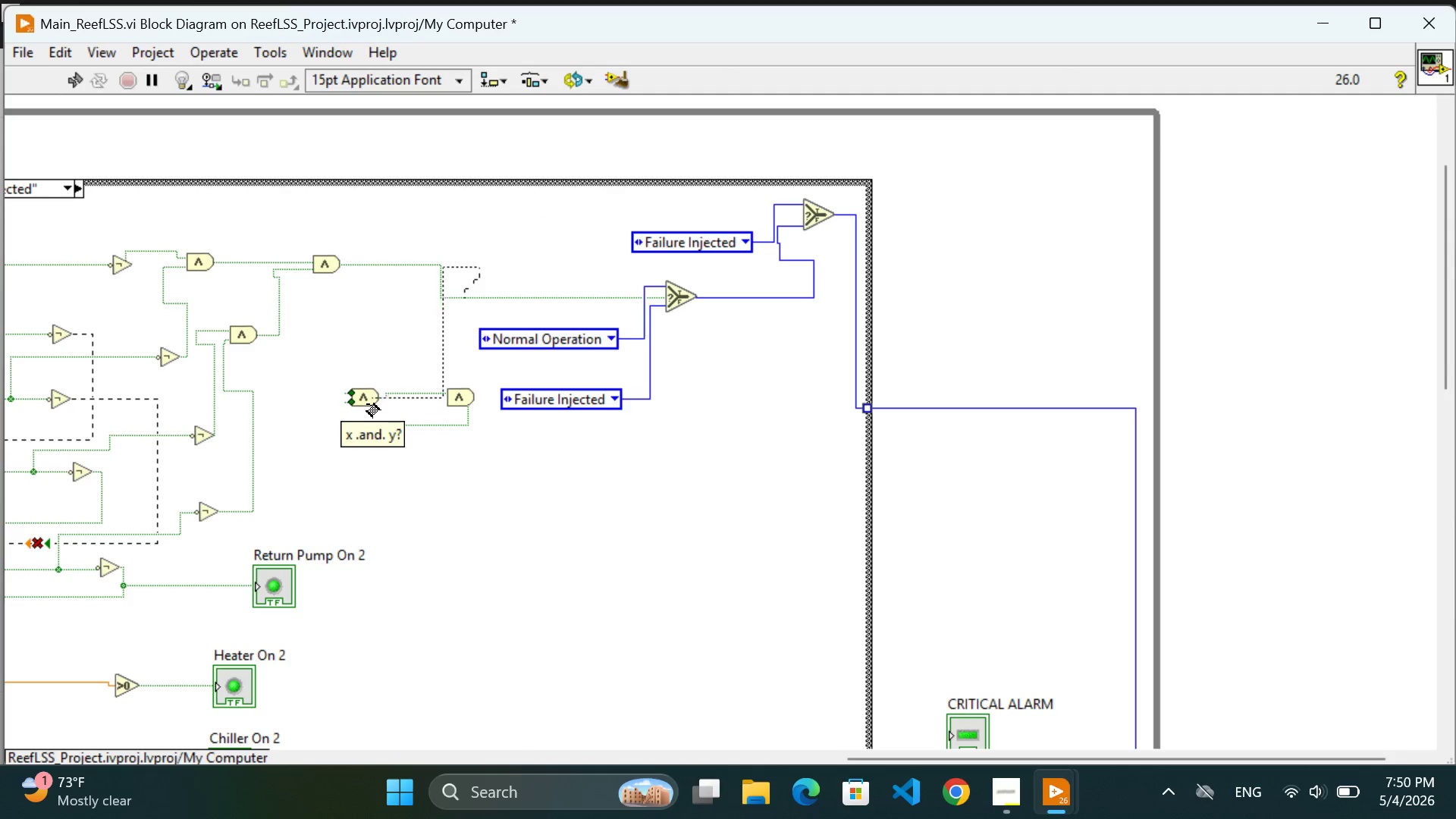 
double_click([367, 404])
 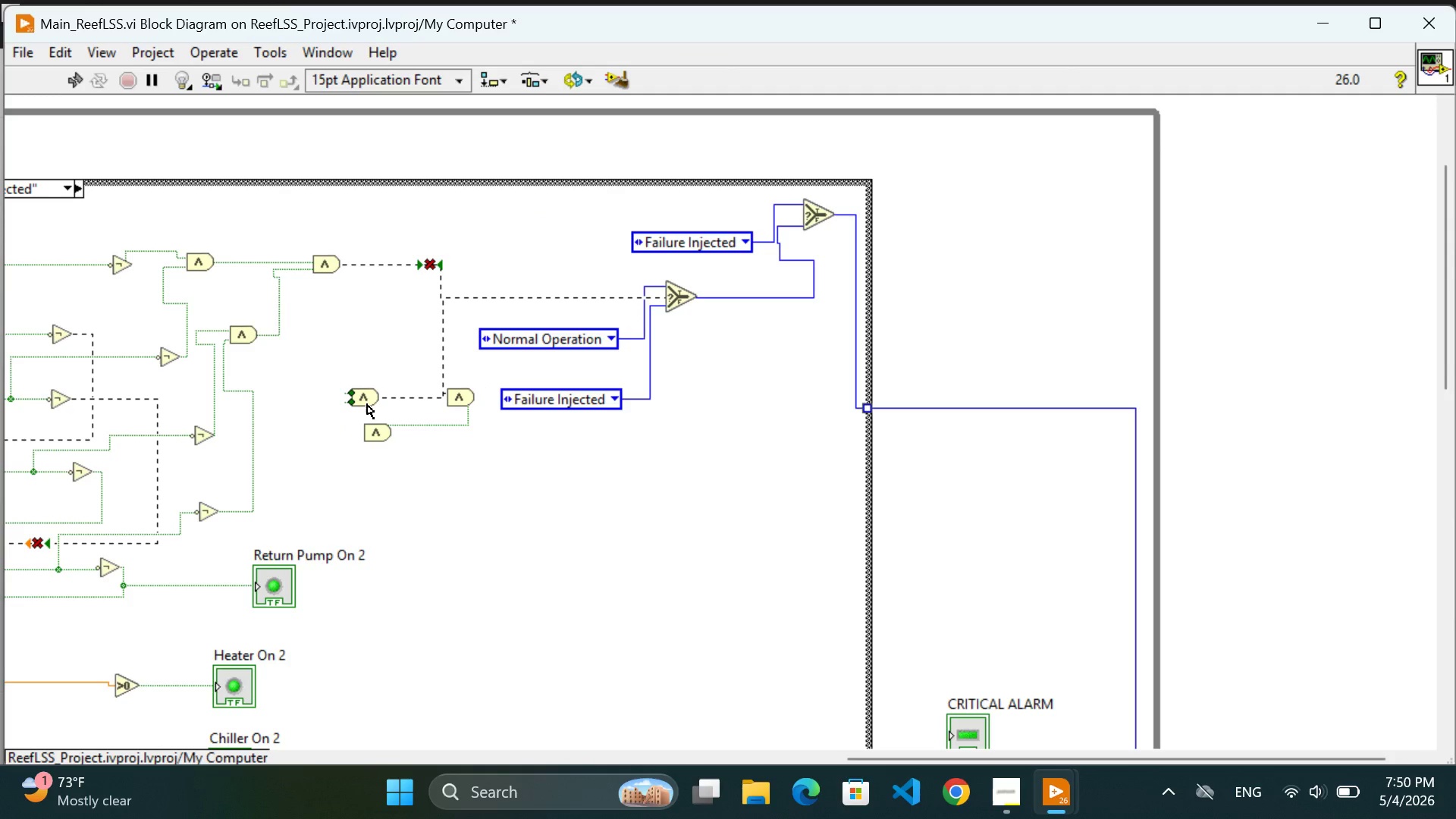 
key(Control+Z)
 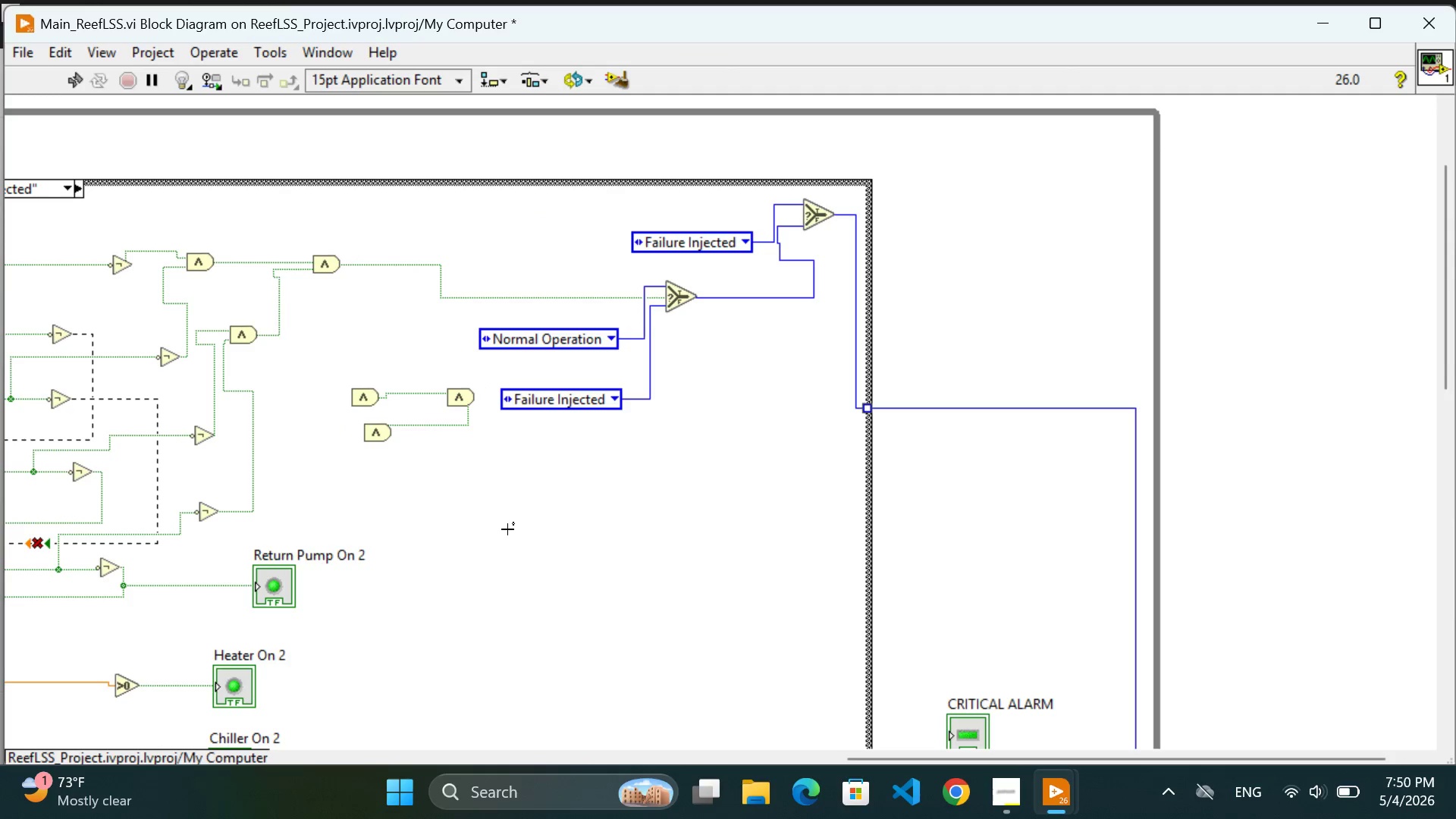 
left_click([510, 529])
 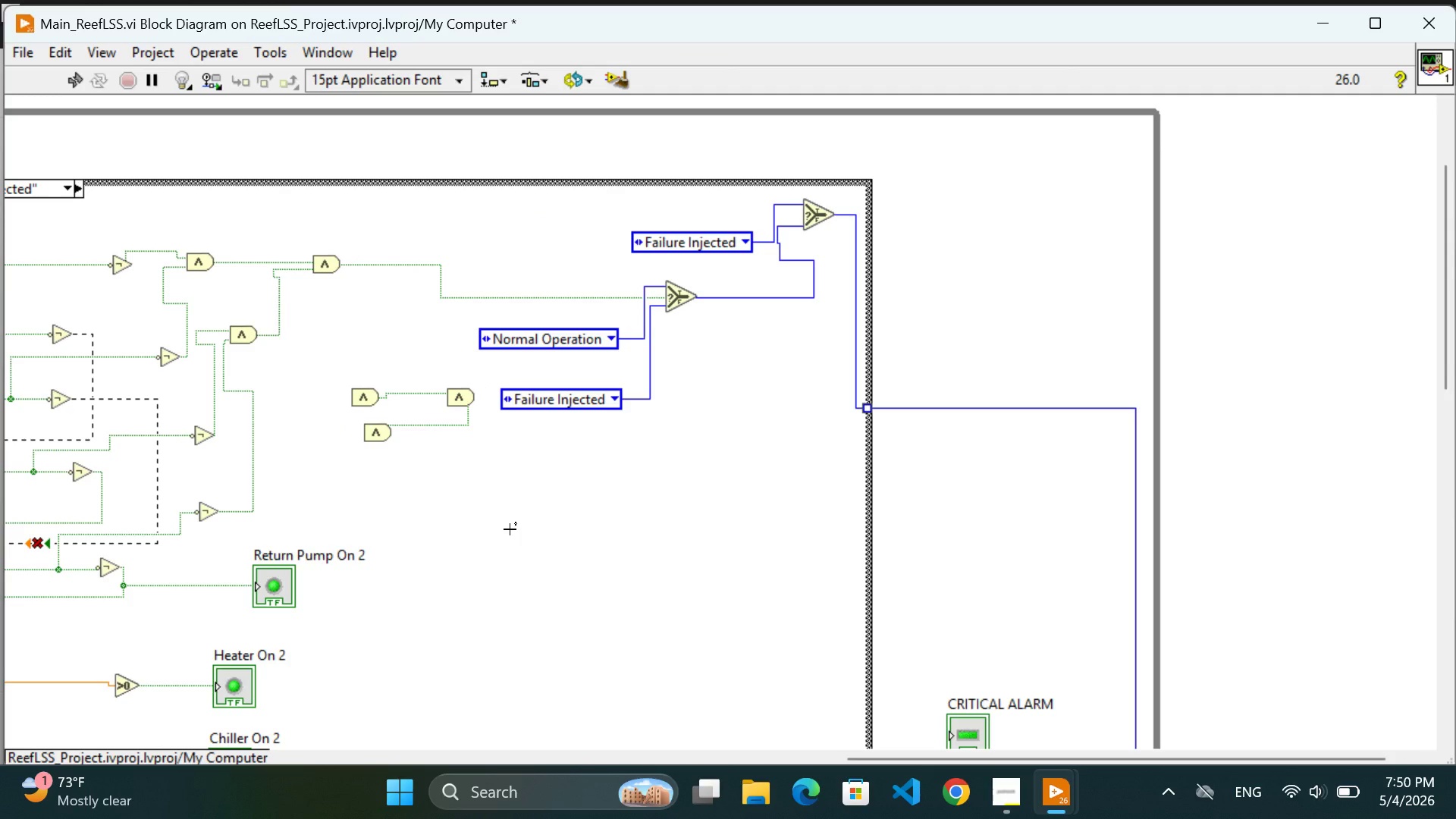 
wait(9.0)
 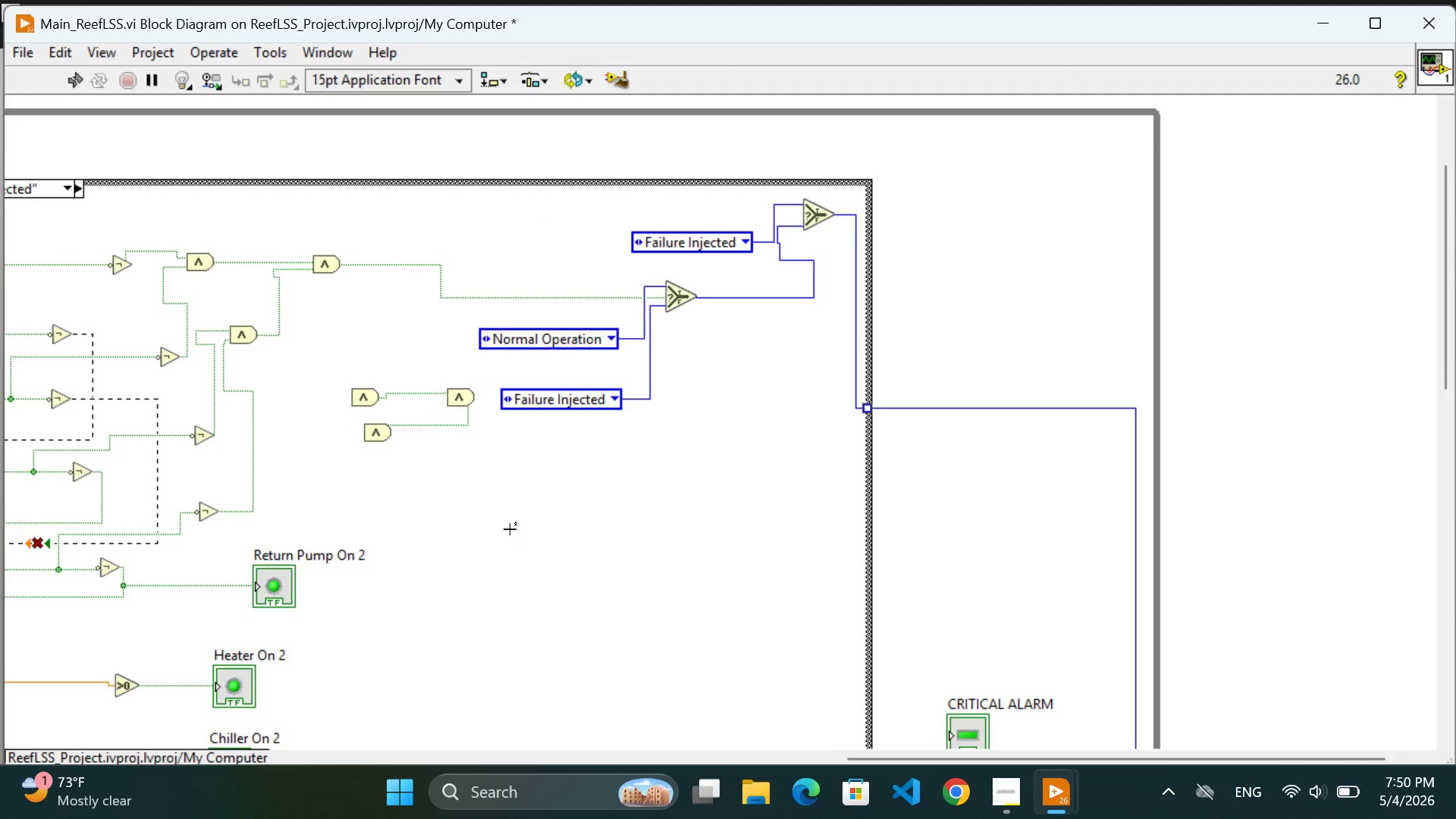 
left_click([629, 538])
 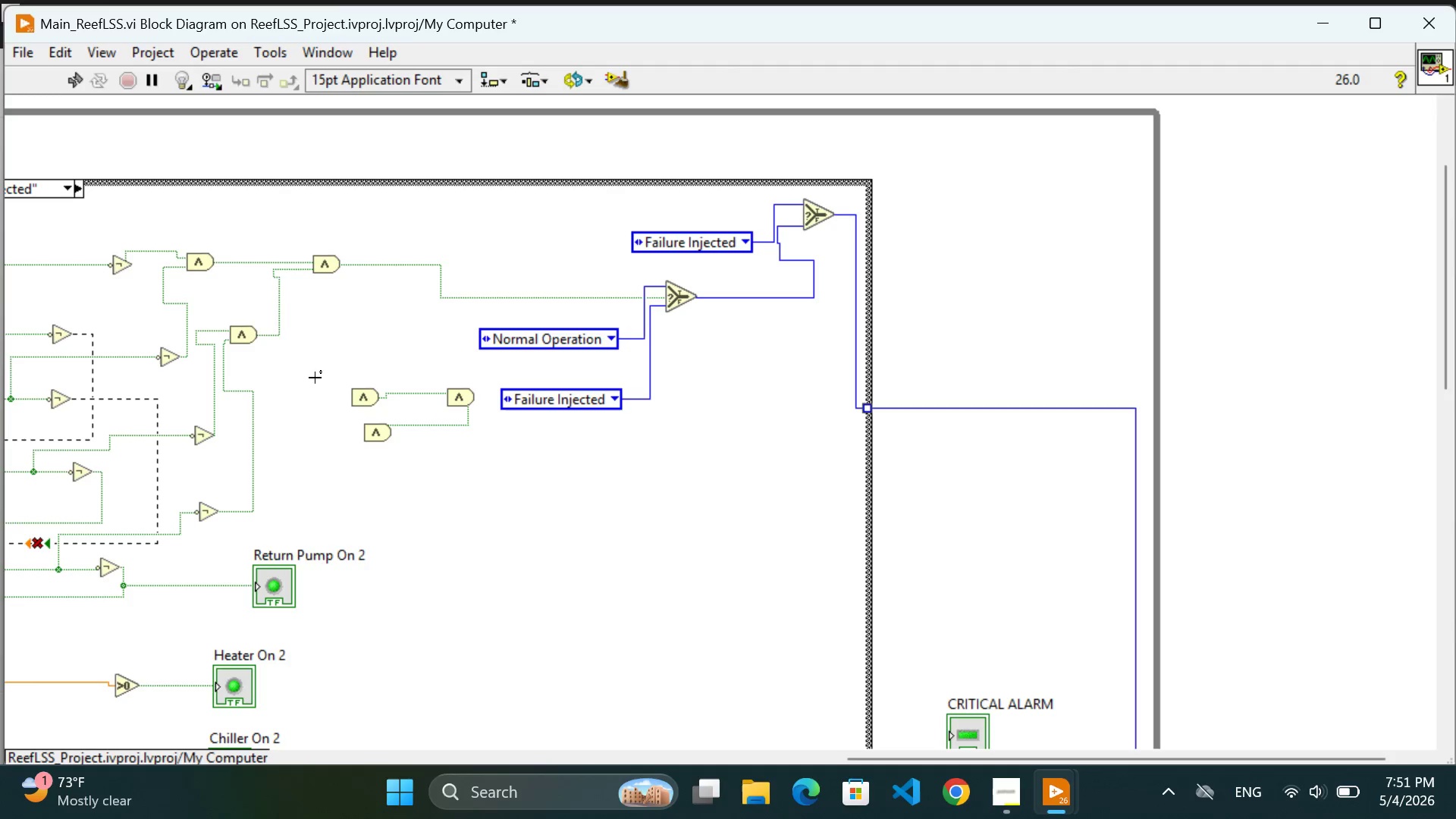 
left_click_drag(start_coordinate=[329, 391], to_coordinate=[490, 465])
 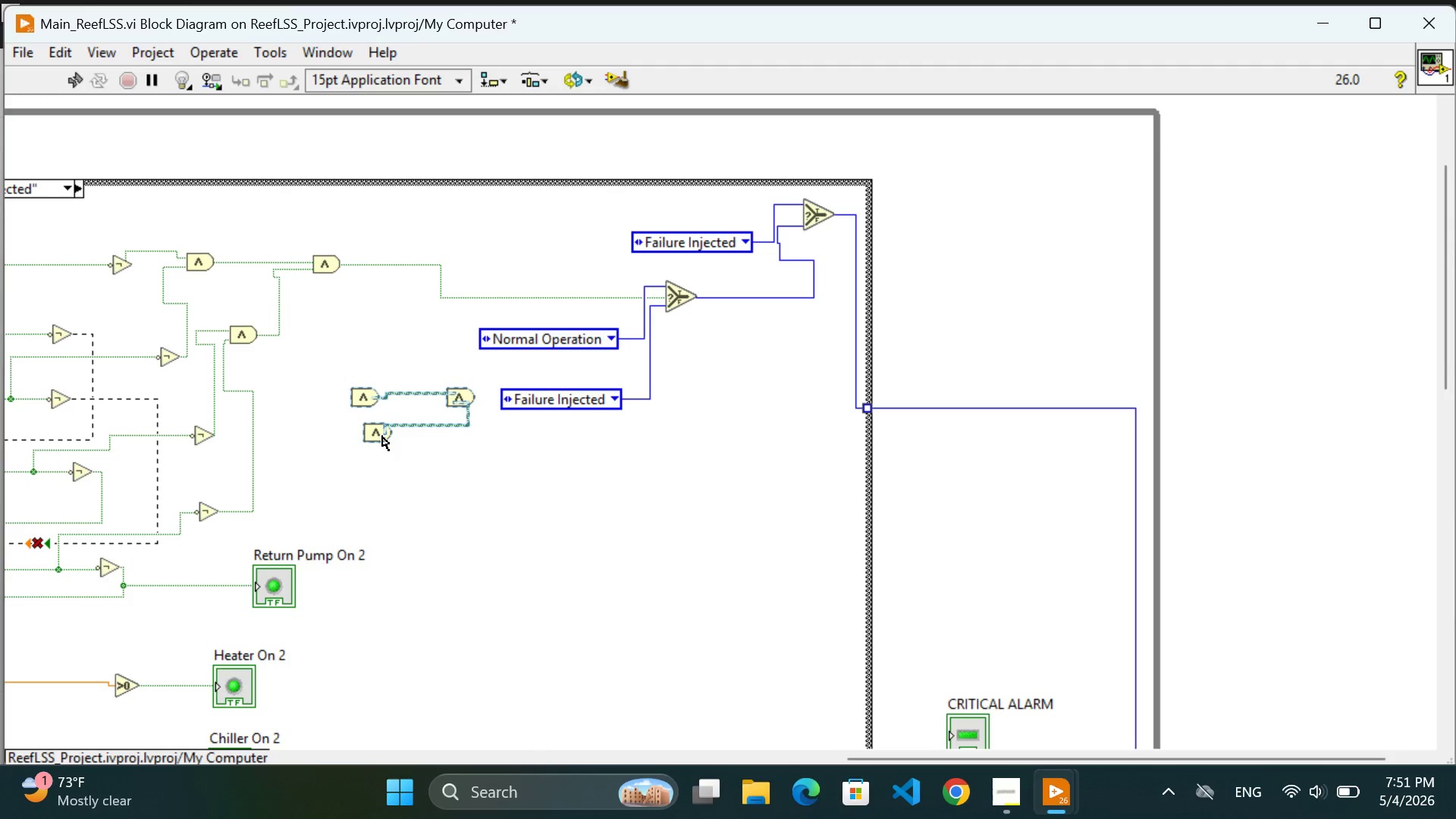 
left_click_drag(start_coordinate=[381, 435], to_coordinate=[496, 247])
 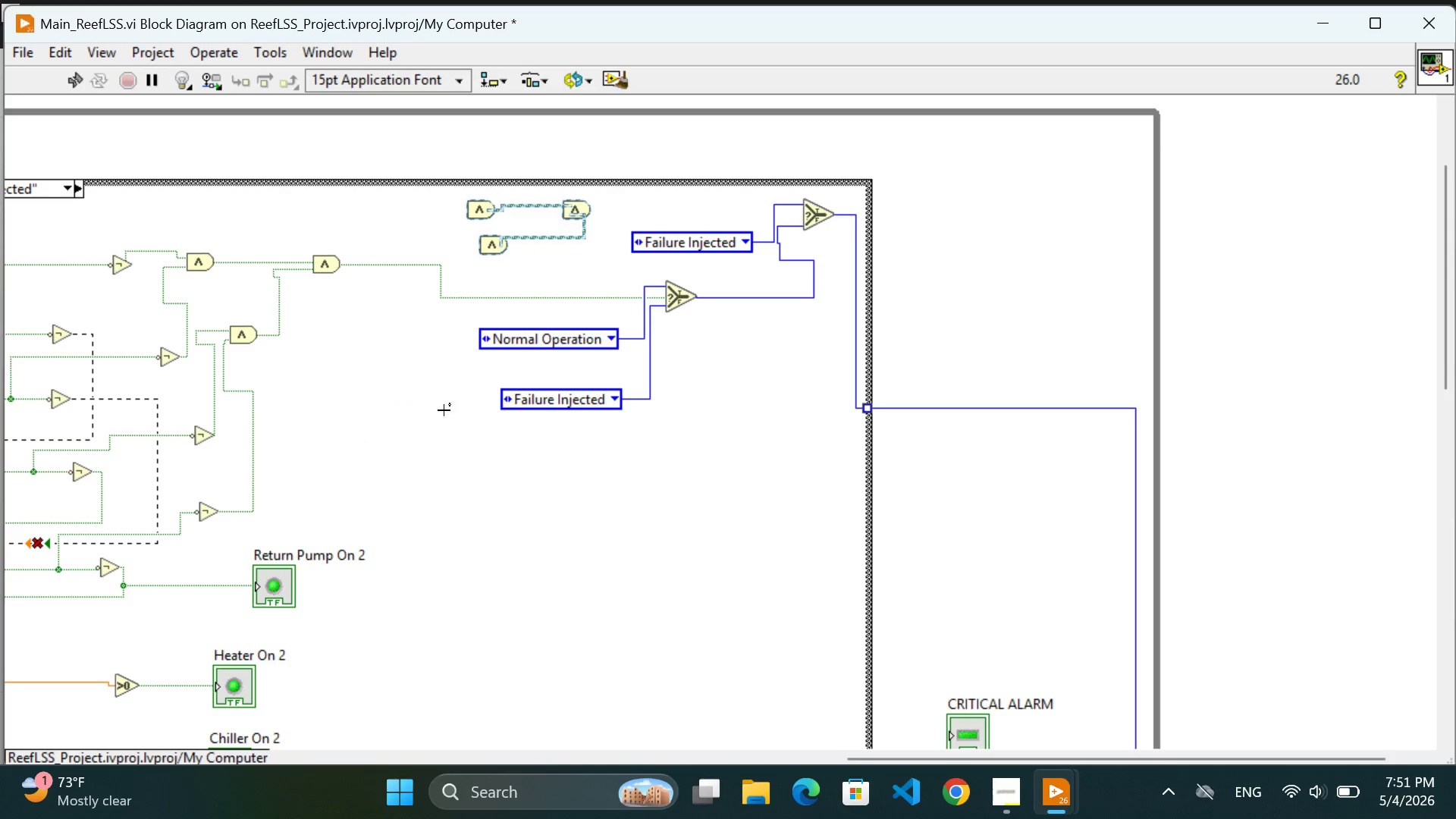 
left_click([416, 508])
 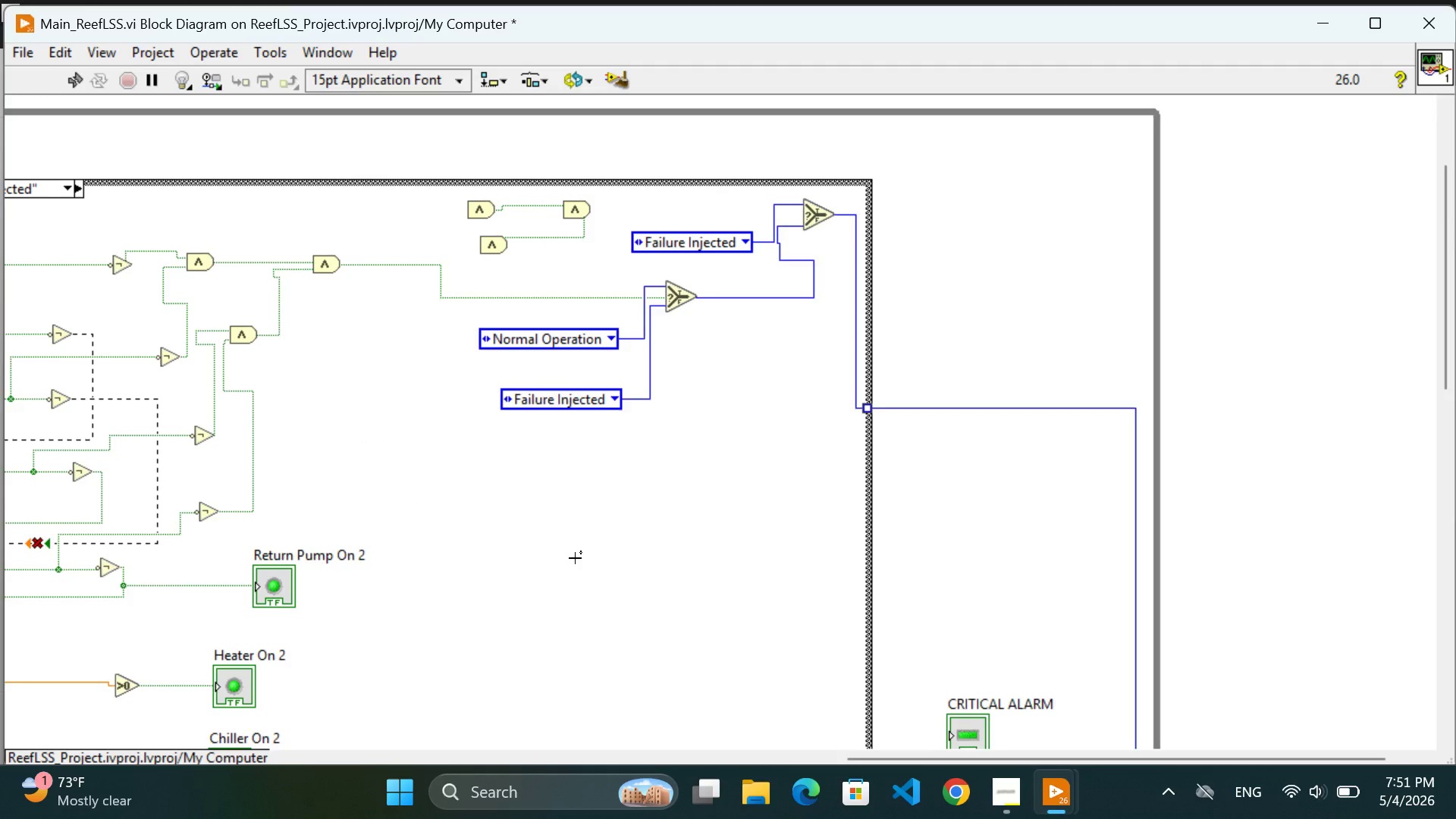 
scroll: coordinate [575, 558], scroll_direction: up, amount: 10.0
 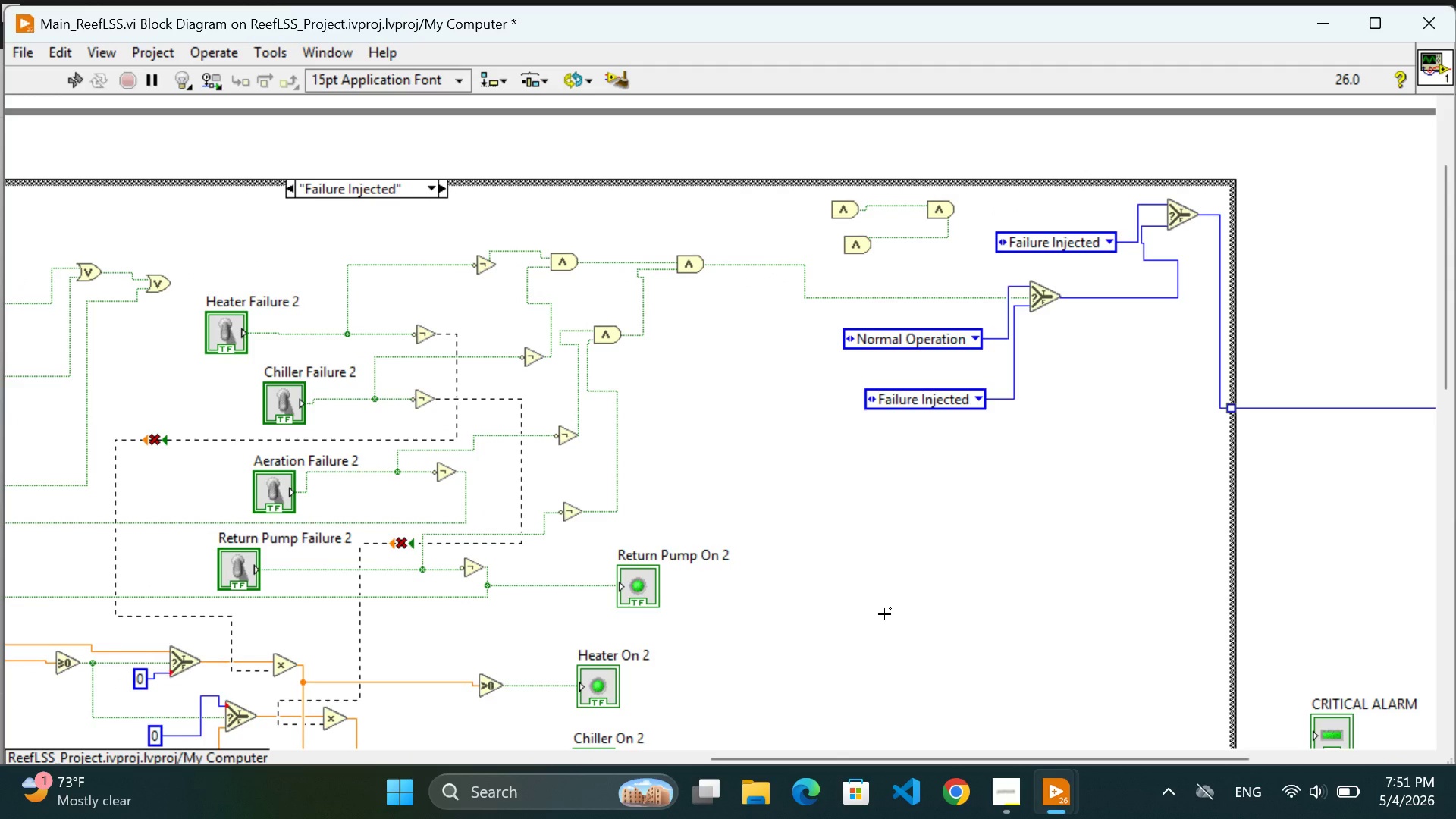 
scroll: coordinate [1145, 585], scroll_direction: down, amount: 5.0
 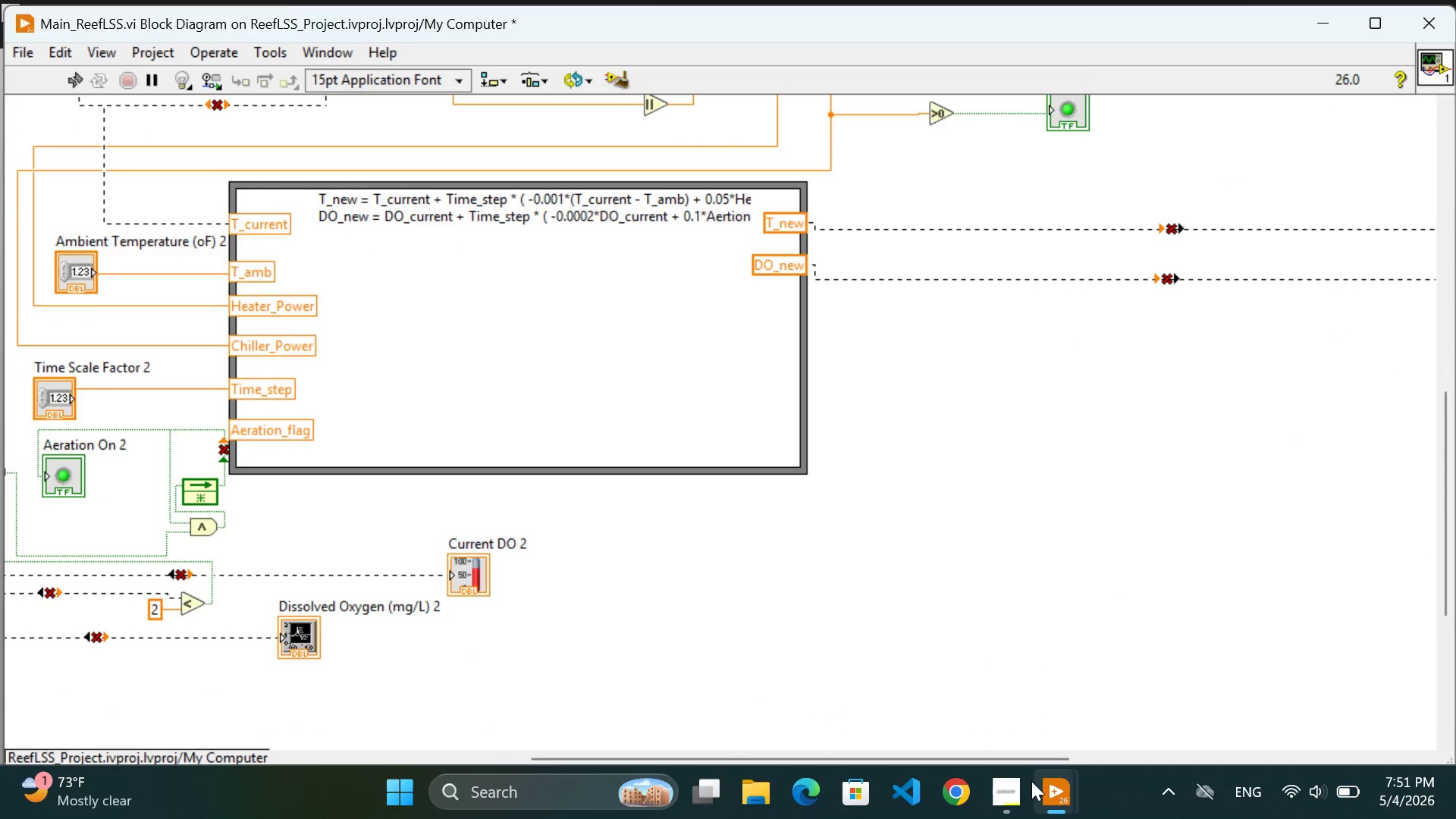 
left_click([1007, 799])